 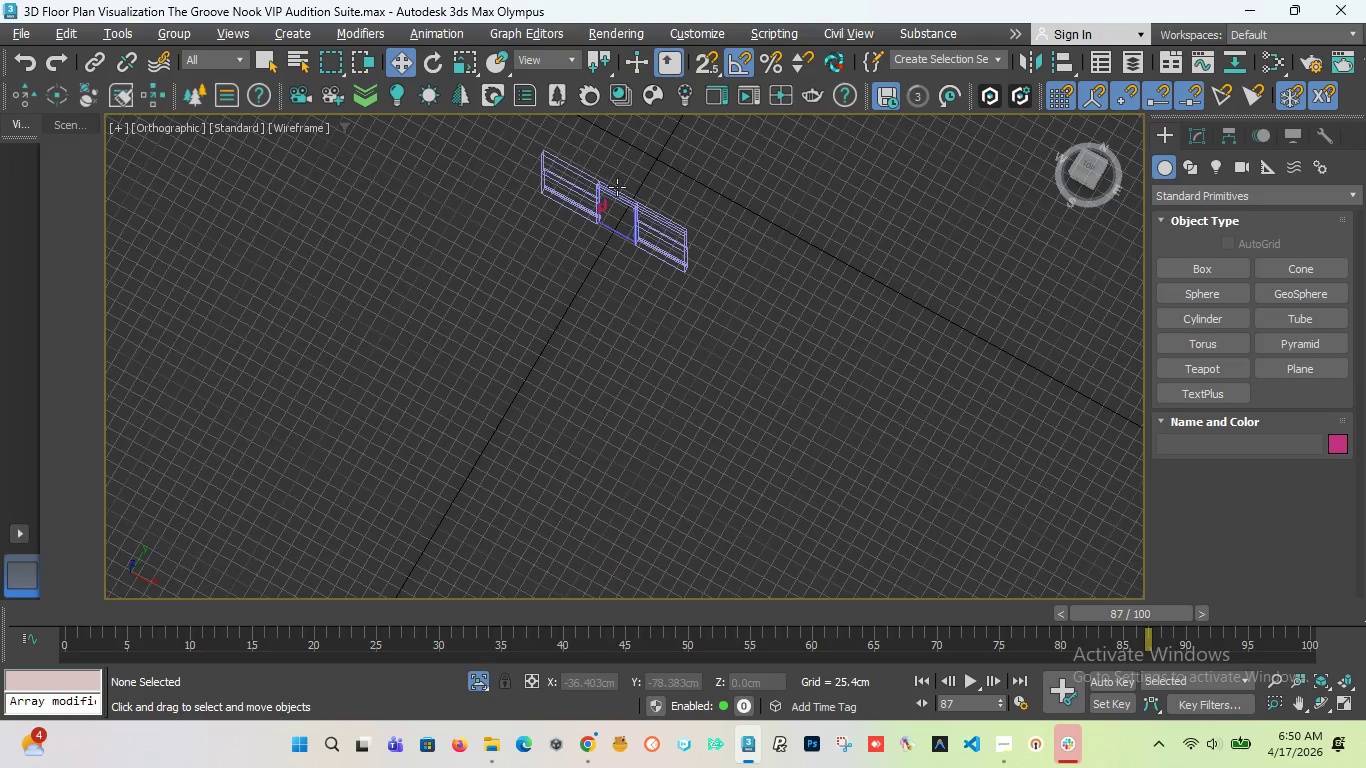 
scroll: coordinate [617, 187], scroll_direction: up, amount: 2.0
 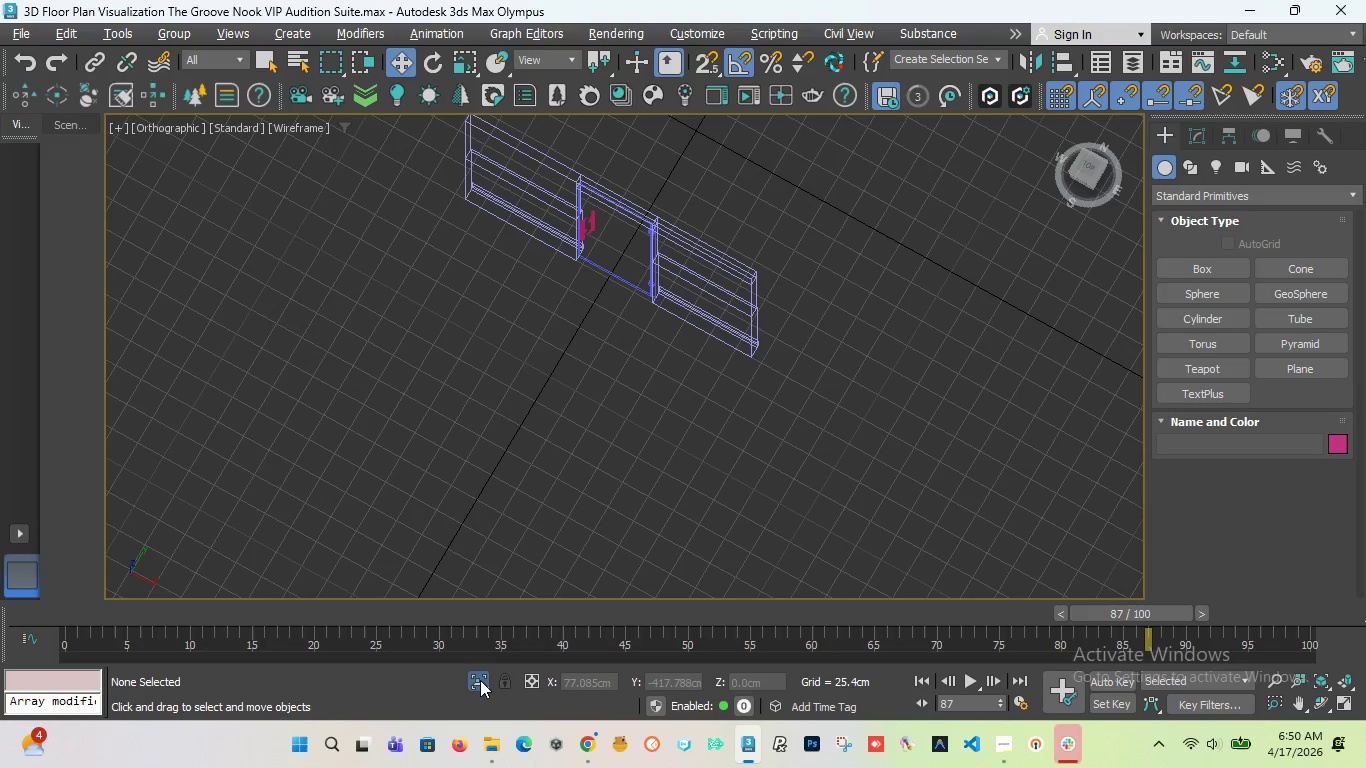 
left_click([480, 680])
 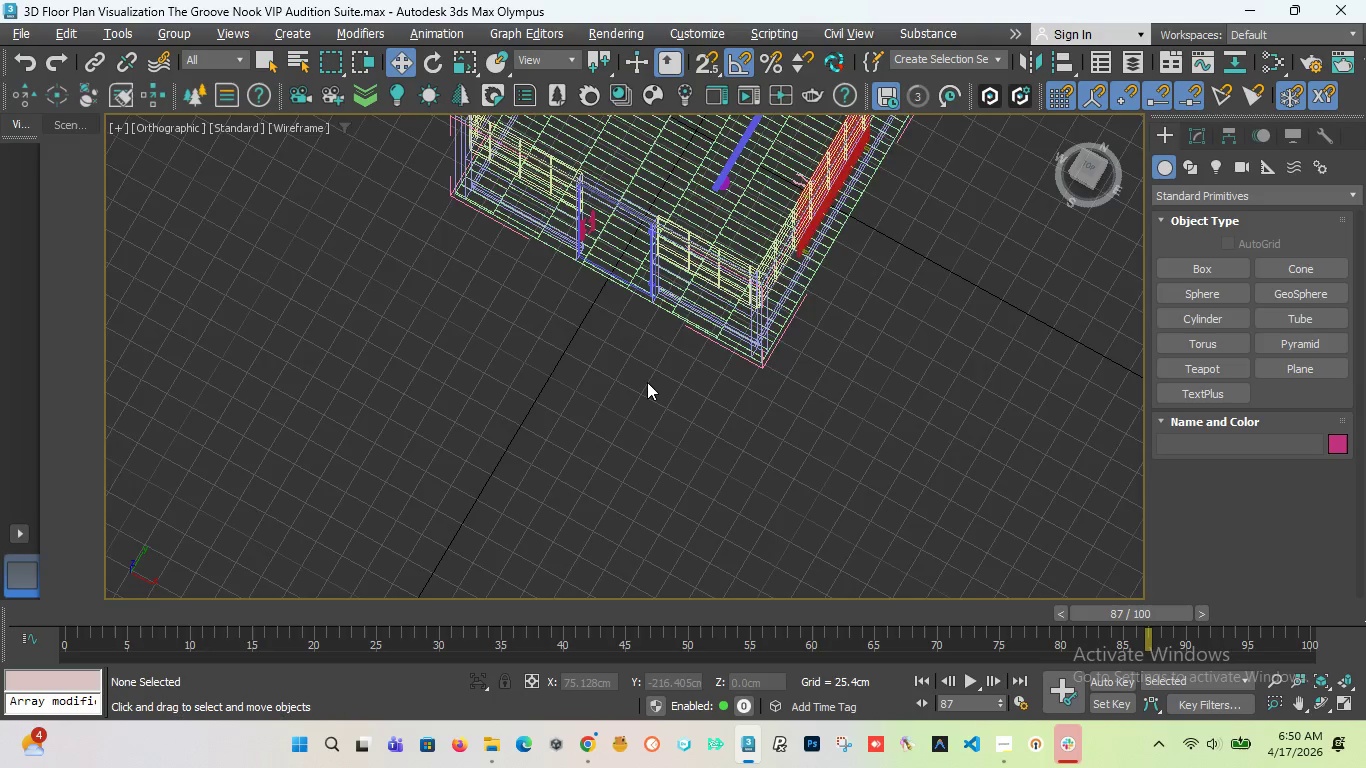 
scroll: coordinate [647, 382], scroll_direction: down, amount: 2.0
 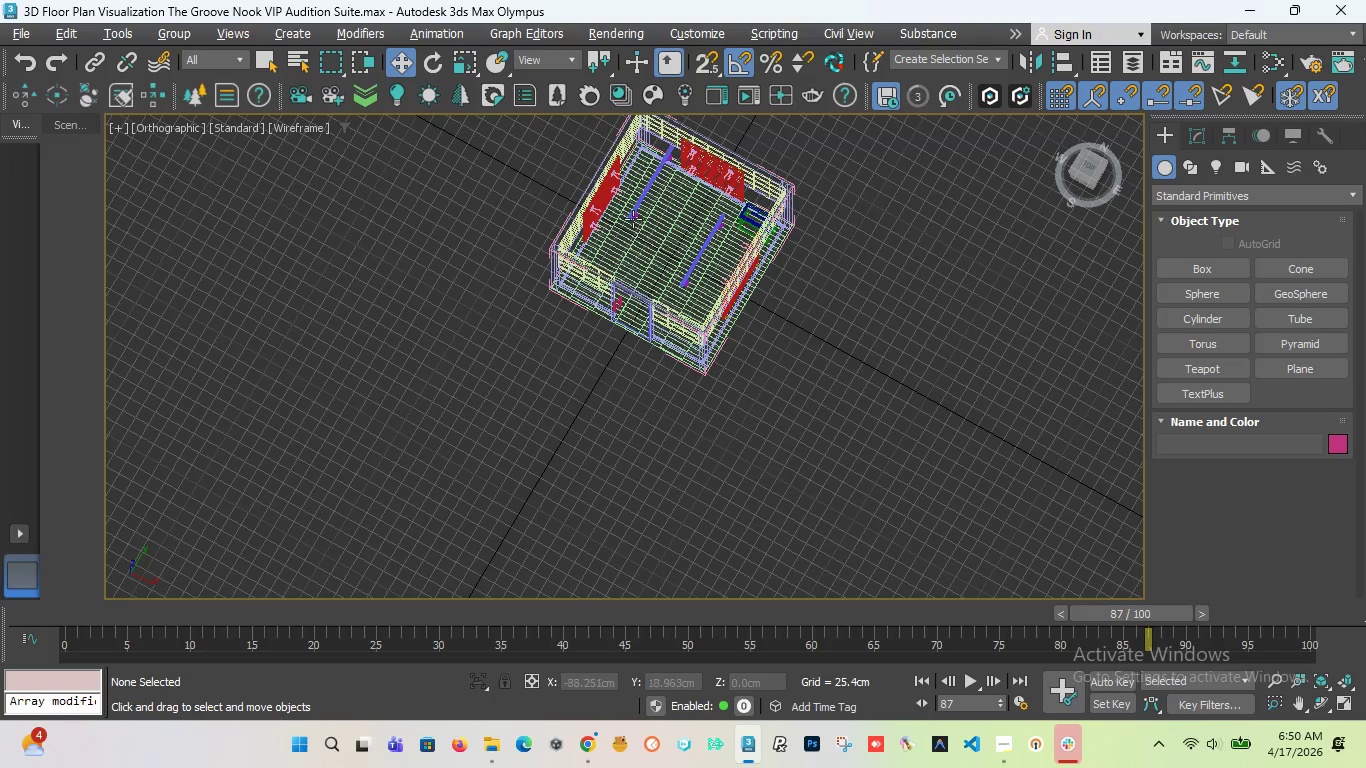 
scroll: coordinate [630, 210], scroll_direction: up, amount: 4.0
 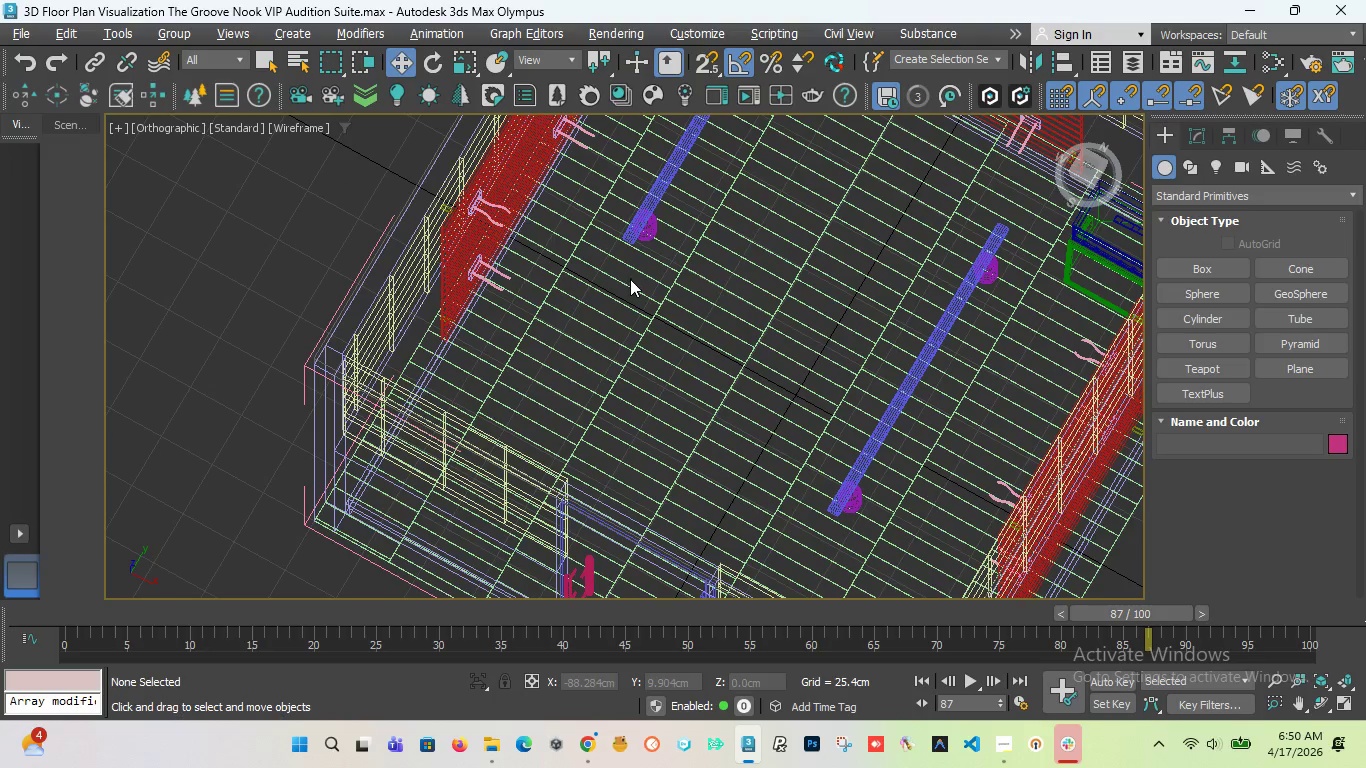 
scroll: coordinate [630, 281], scroll_direction: down, amount: 3.0
 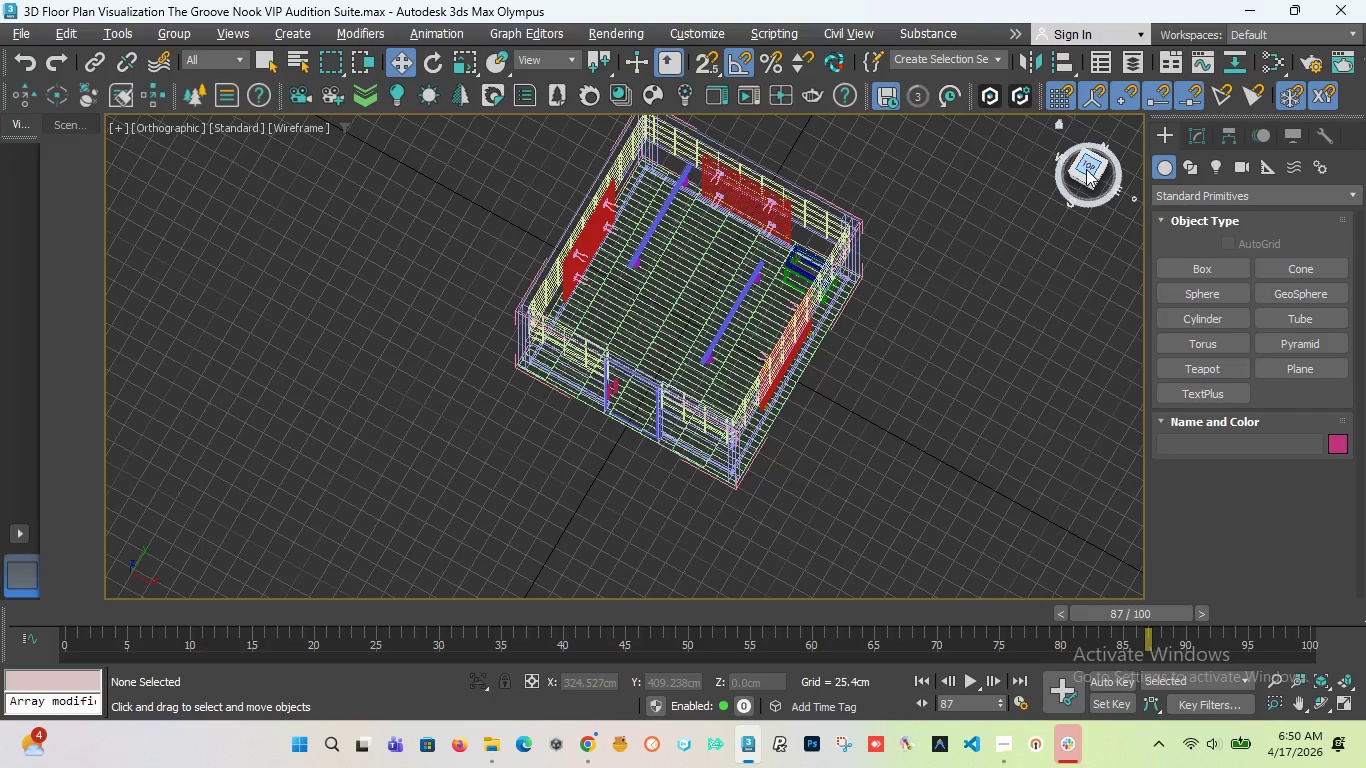 
left_click_drag(start_coordinate=[1086, 169], to_coordinate=[145, 141])
 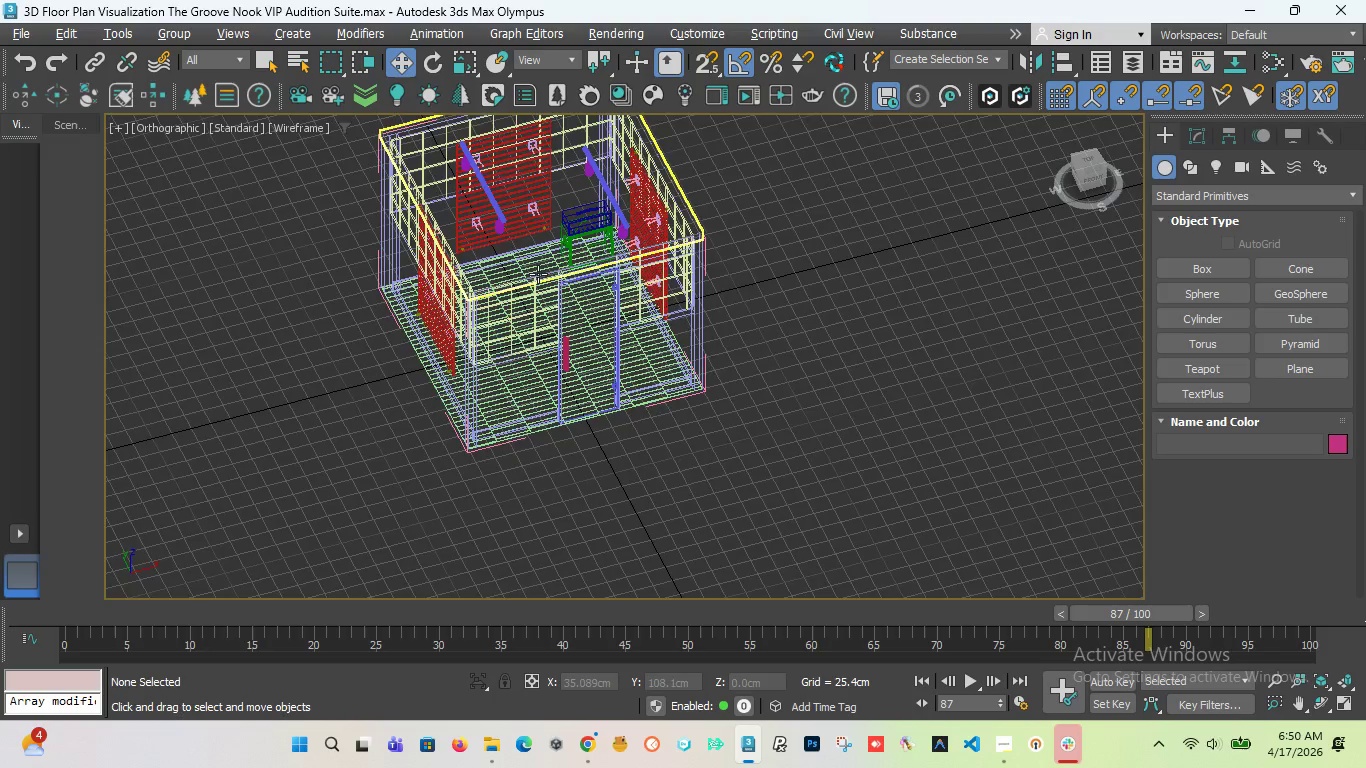 
scroll: coordinate [570, 284], scroll_direction: none, amount: 0.0
 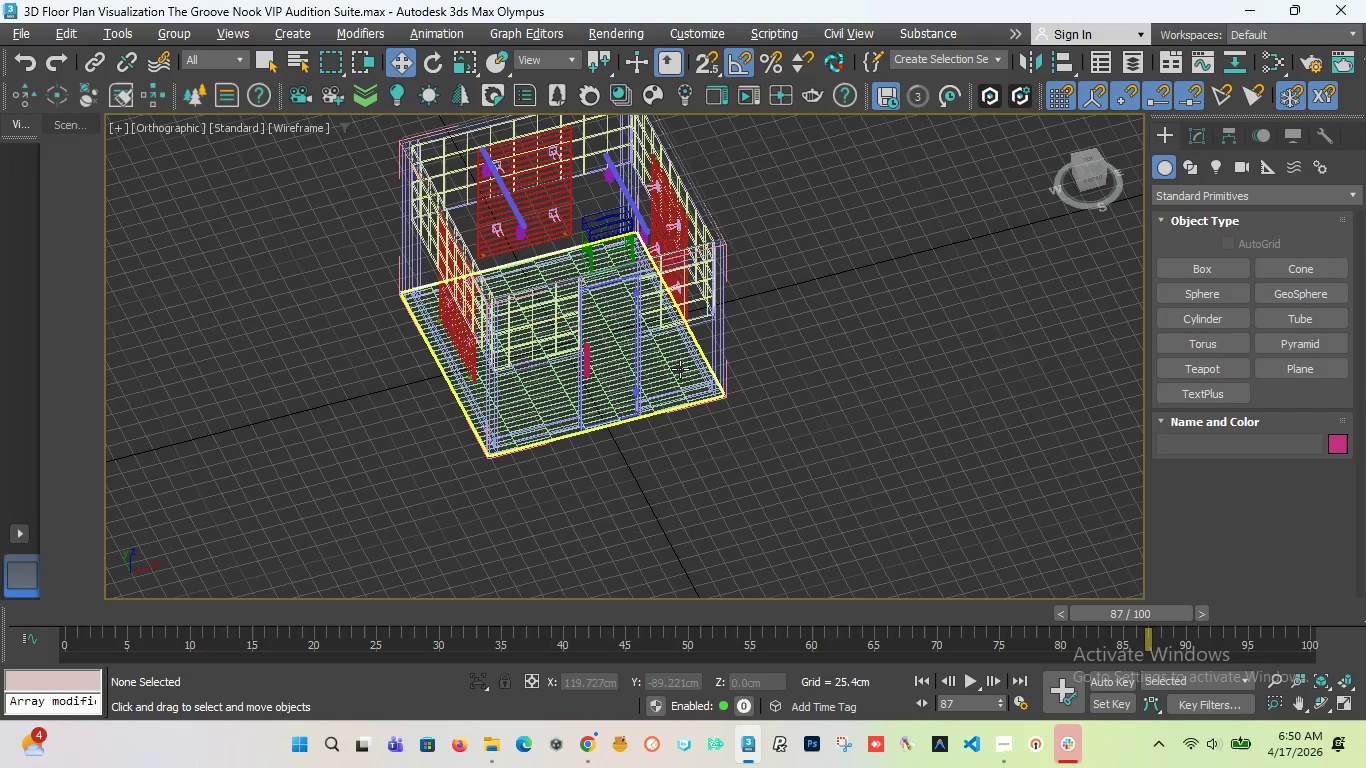 
scroll: coordinate [677, 369], scroll_direction: up, amount: 1.0
 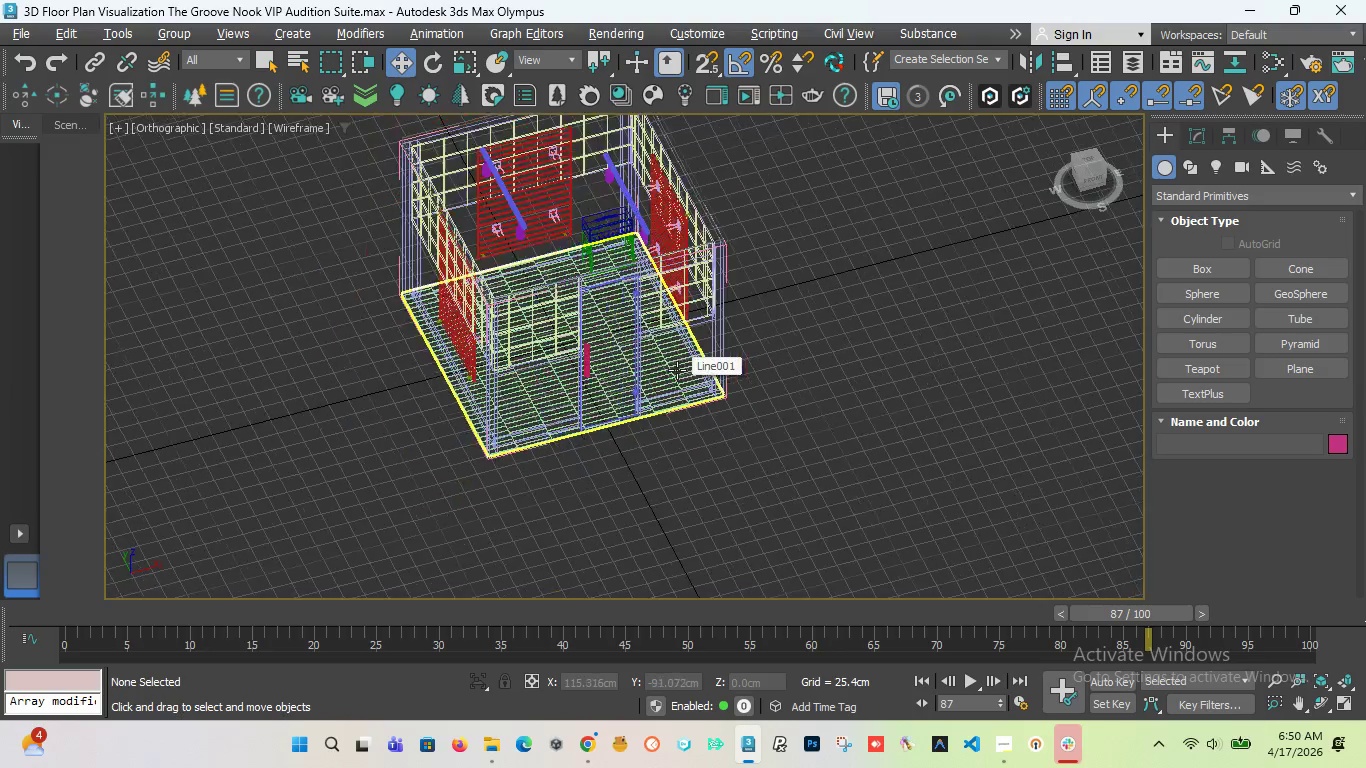 
scroll: coordinate [677, 370], scroll_direction: down, amount: 2.0
 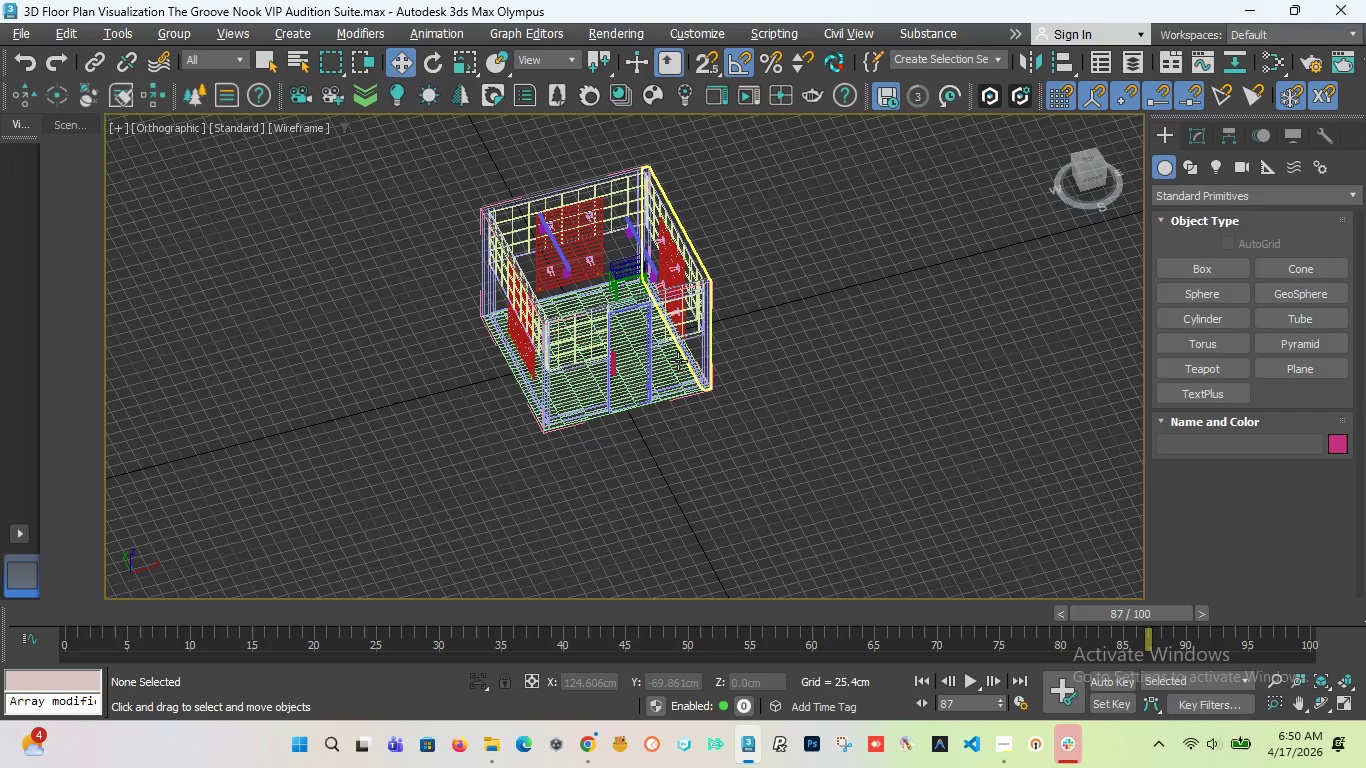 
wait(16.3)
 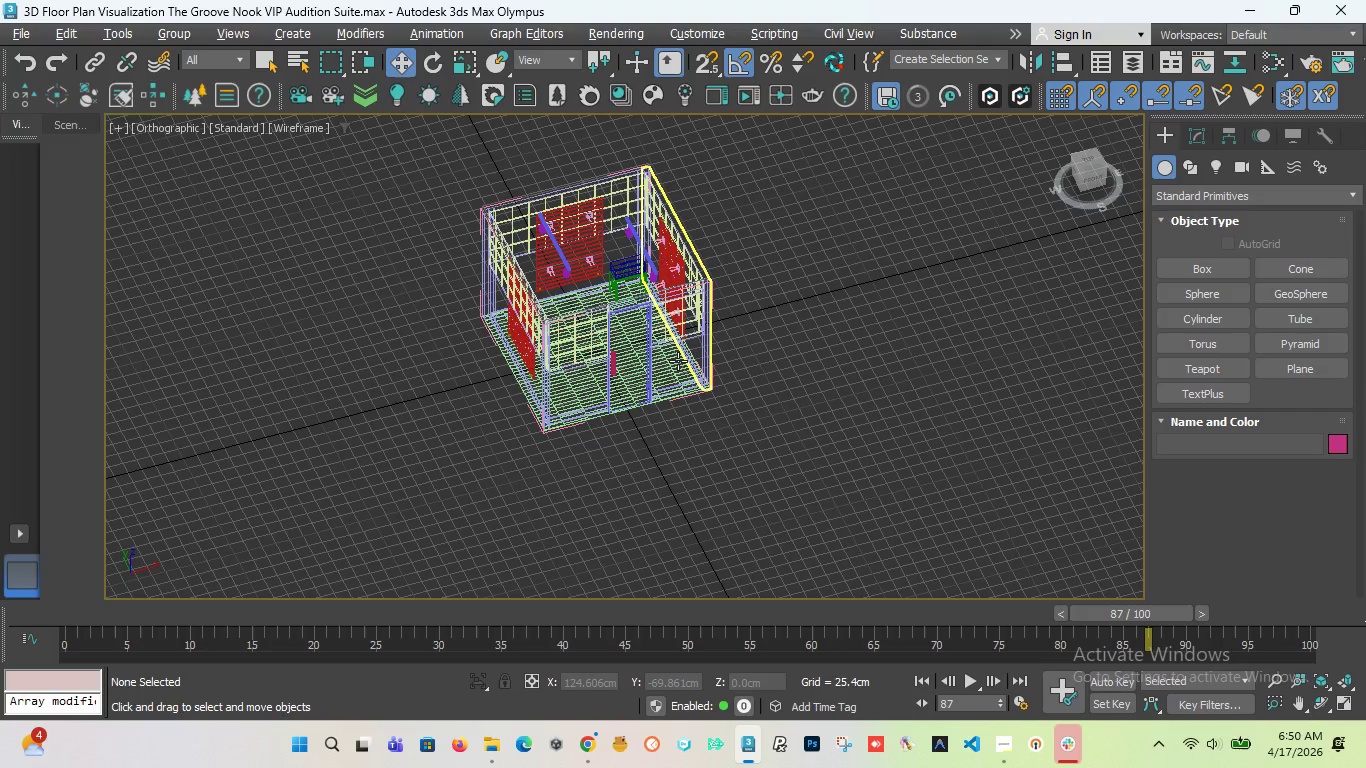 
scroll: coordinate [563, 230], scroll_direction: up, amount: 5.0
 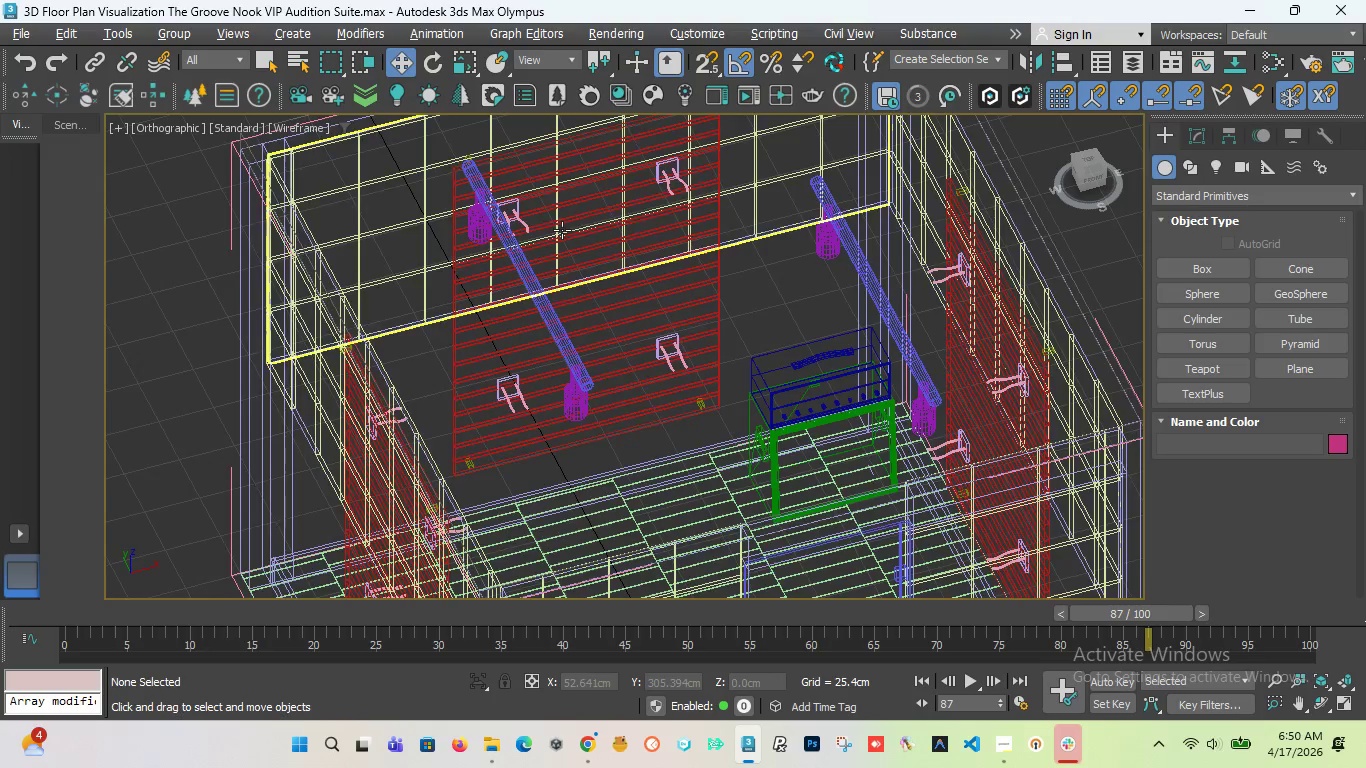 
scroll: coordinate [562, 230], scroll_direction: down, amount: 2.0
 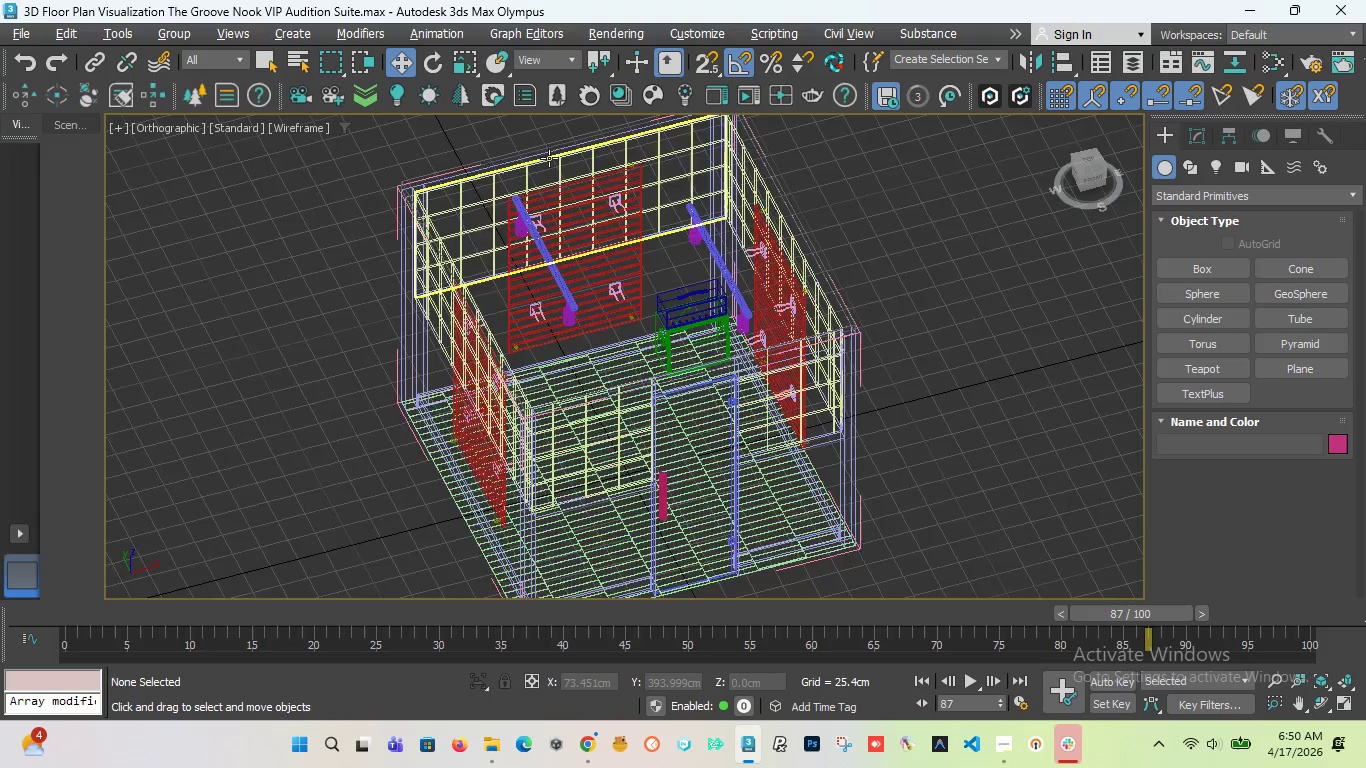 
scroll: coordinate [549, 158], scroll_direction: up, amount: 2.0
 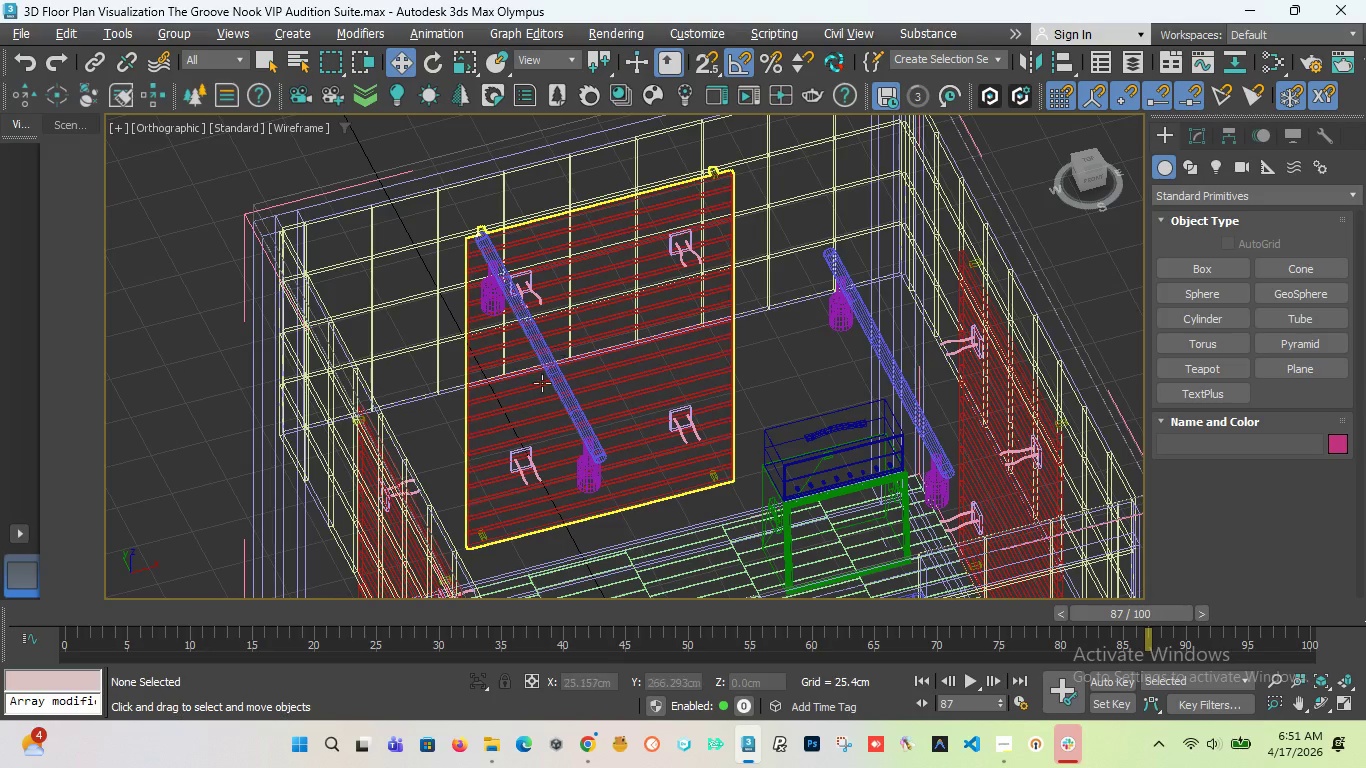 
mouse_move([534, 458])
 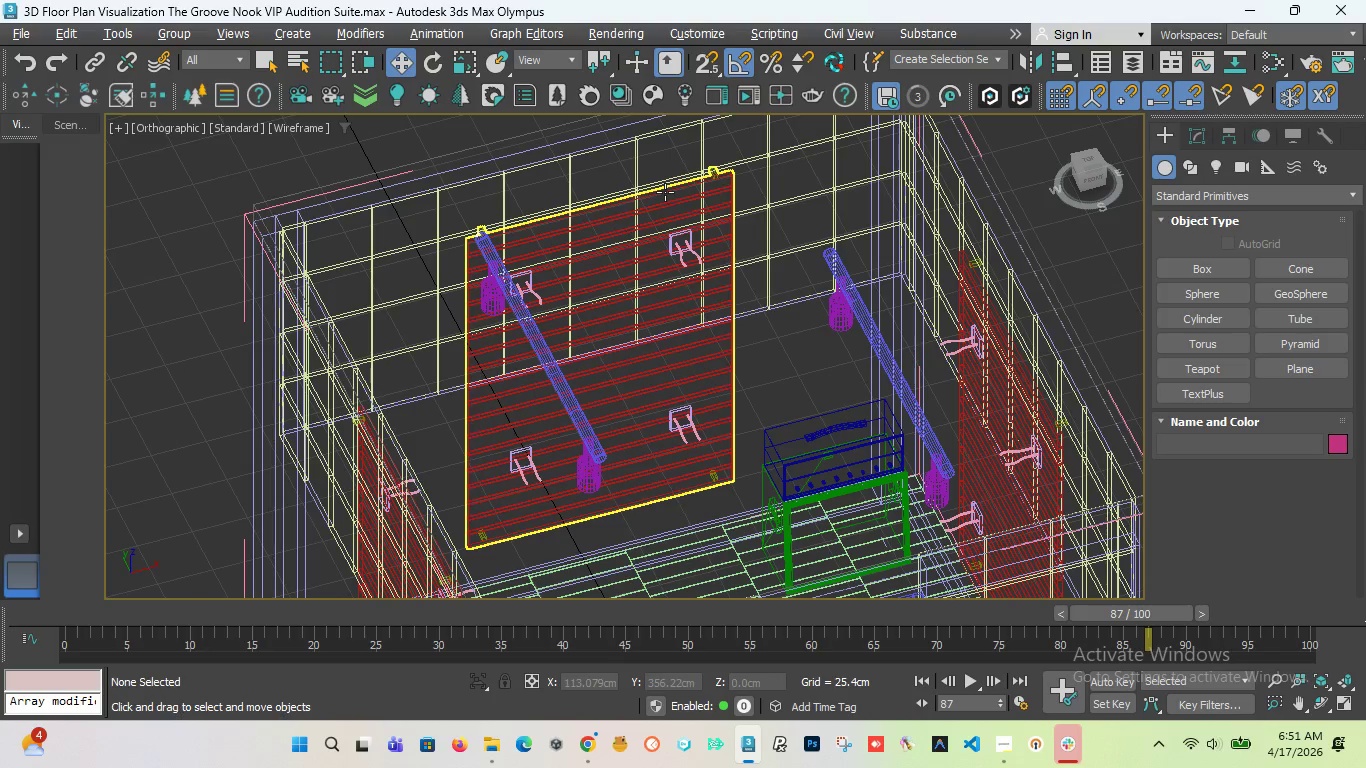 
left_click([662, 193])
 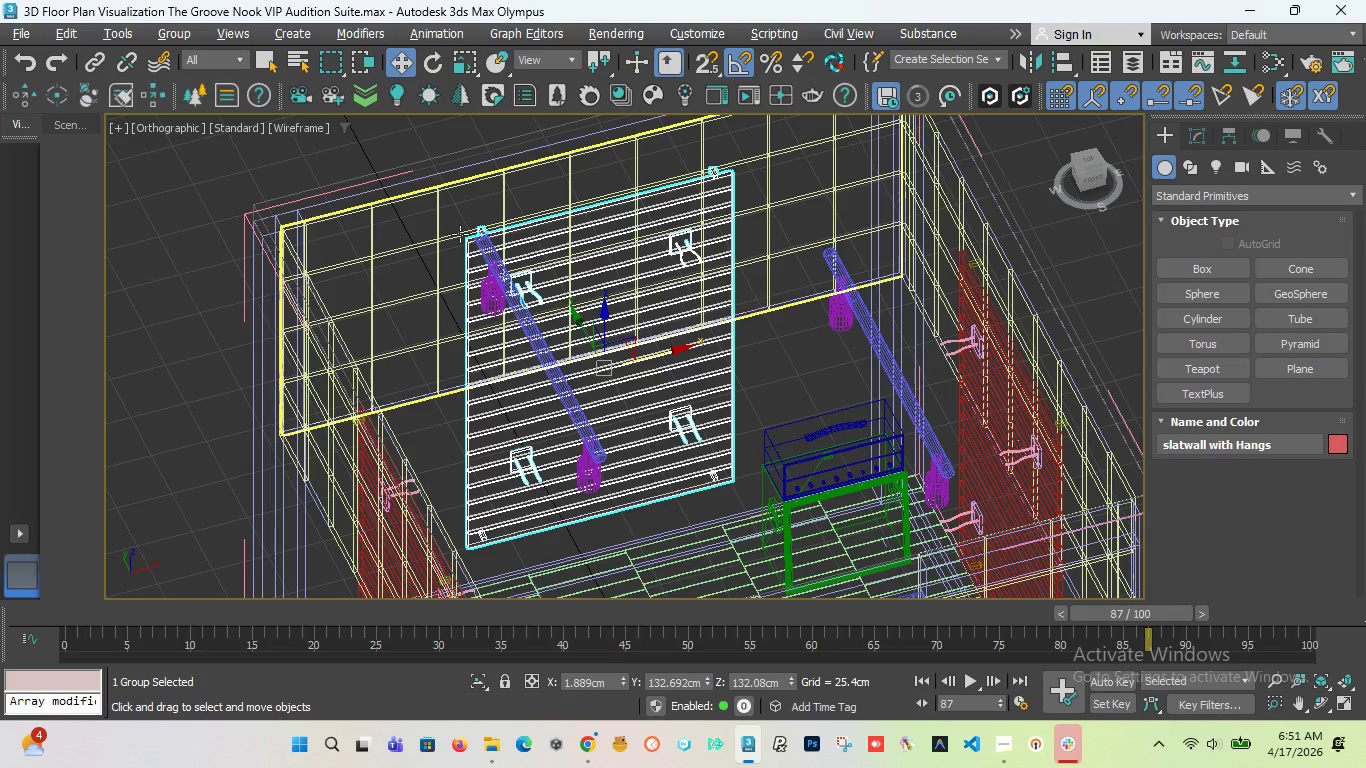 
wait(13.83)
 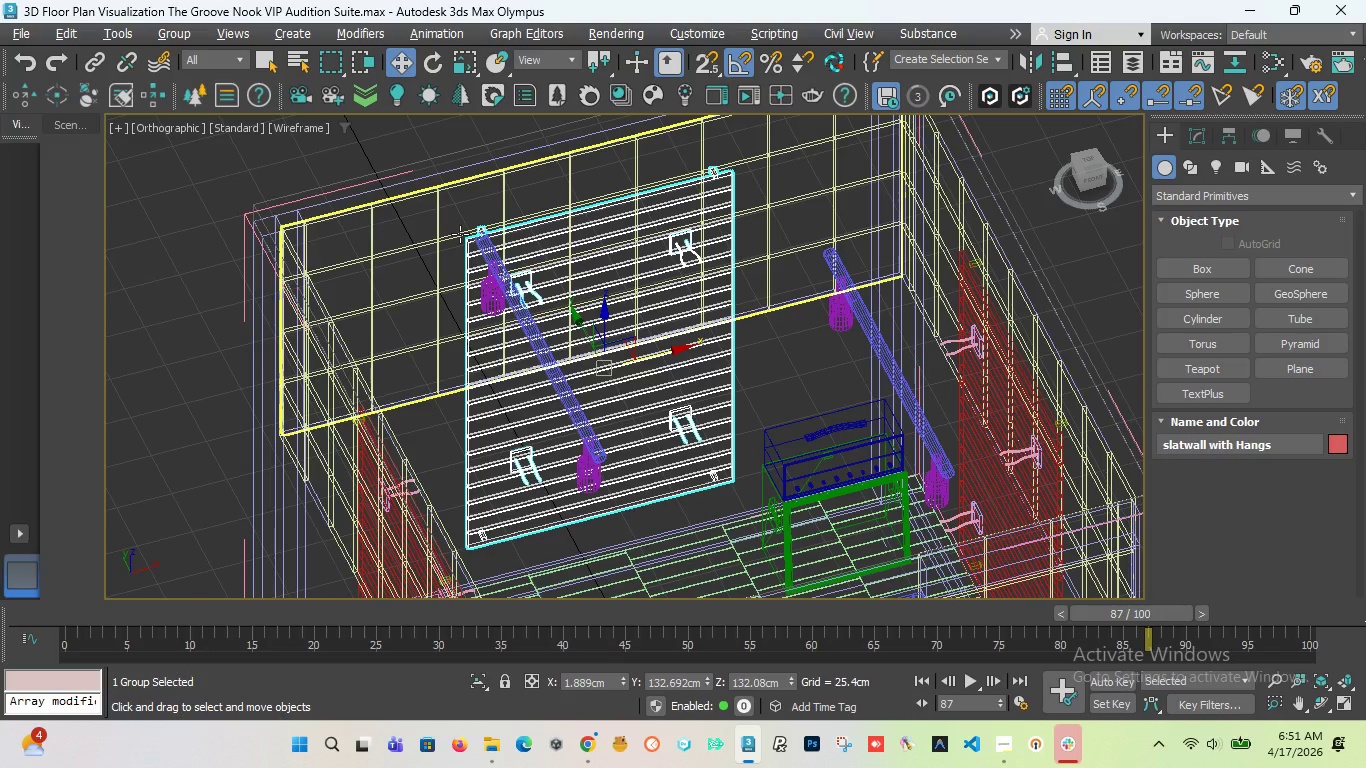 
left_click([168, 30])
 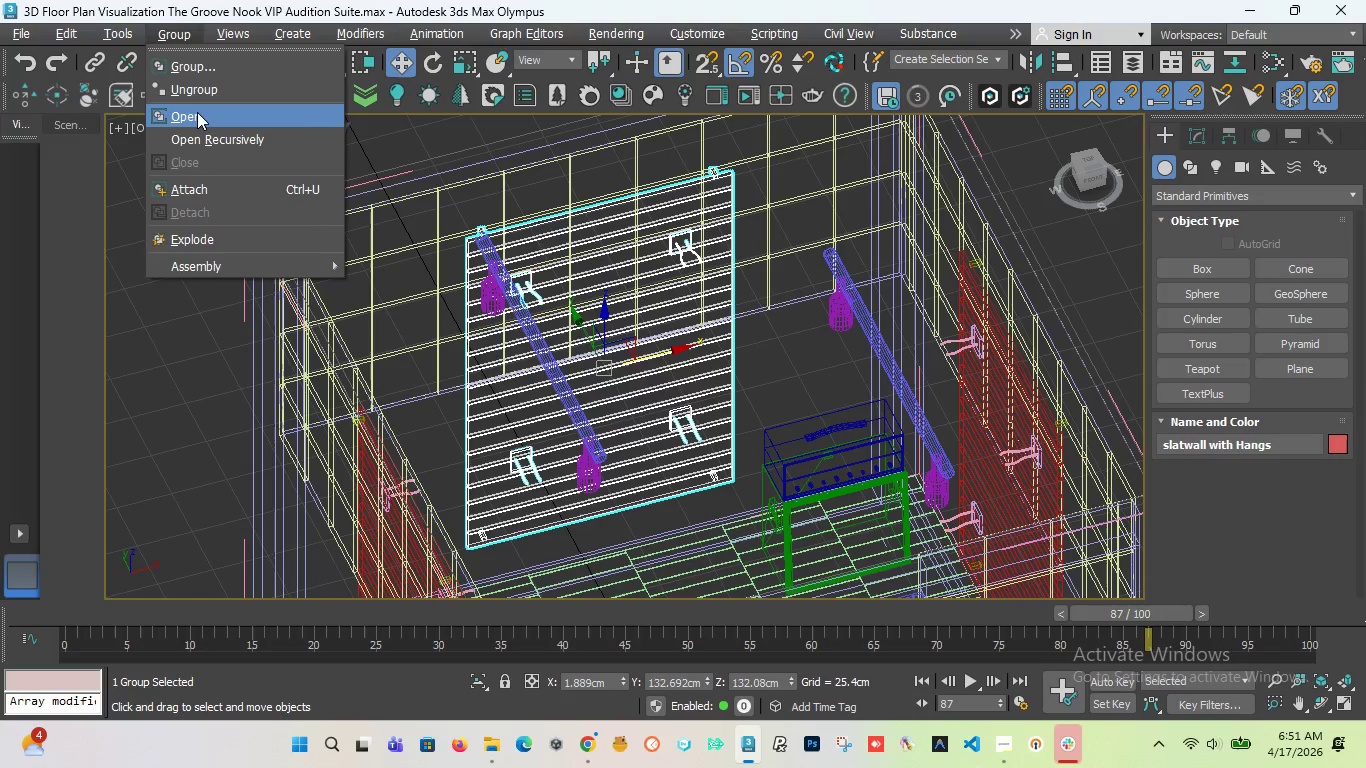 
left_click([197, 112])
 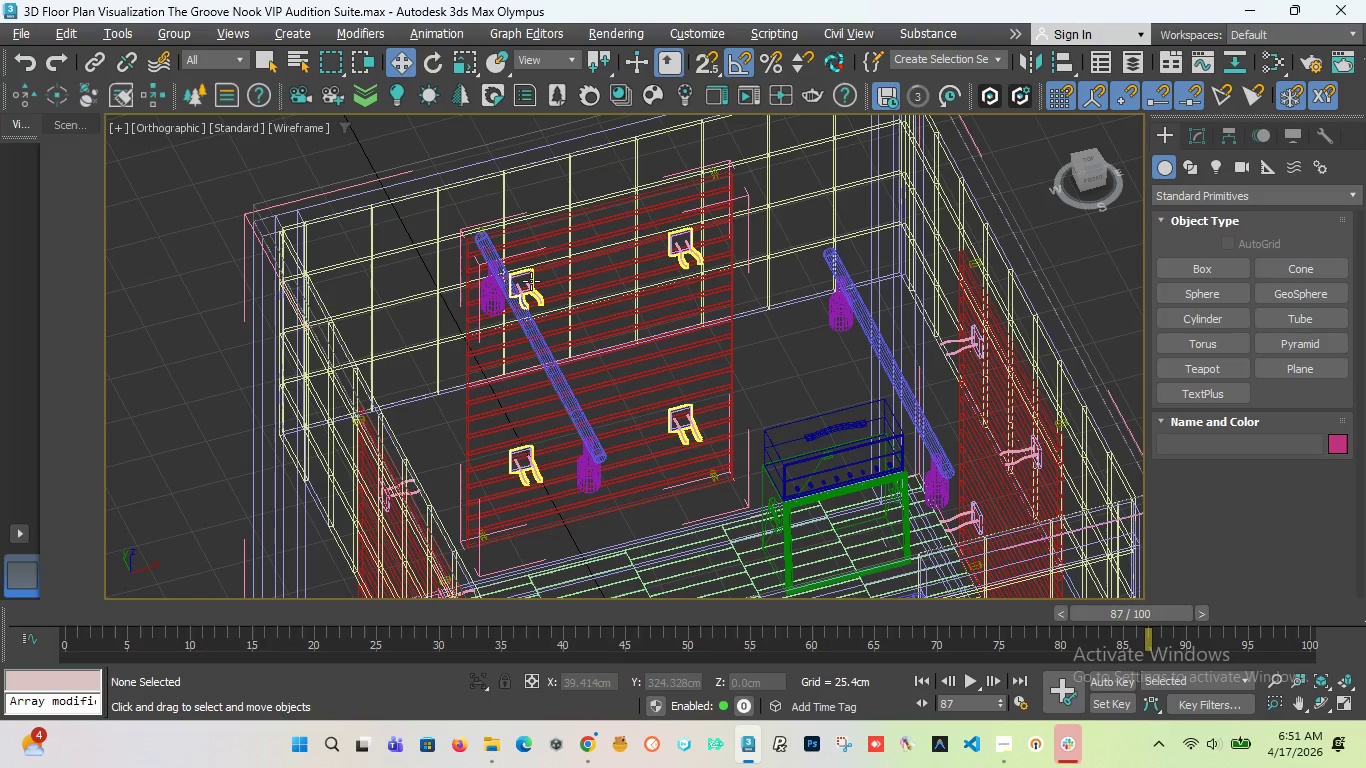 
left_click([531, 281])
 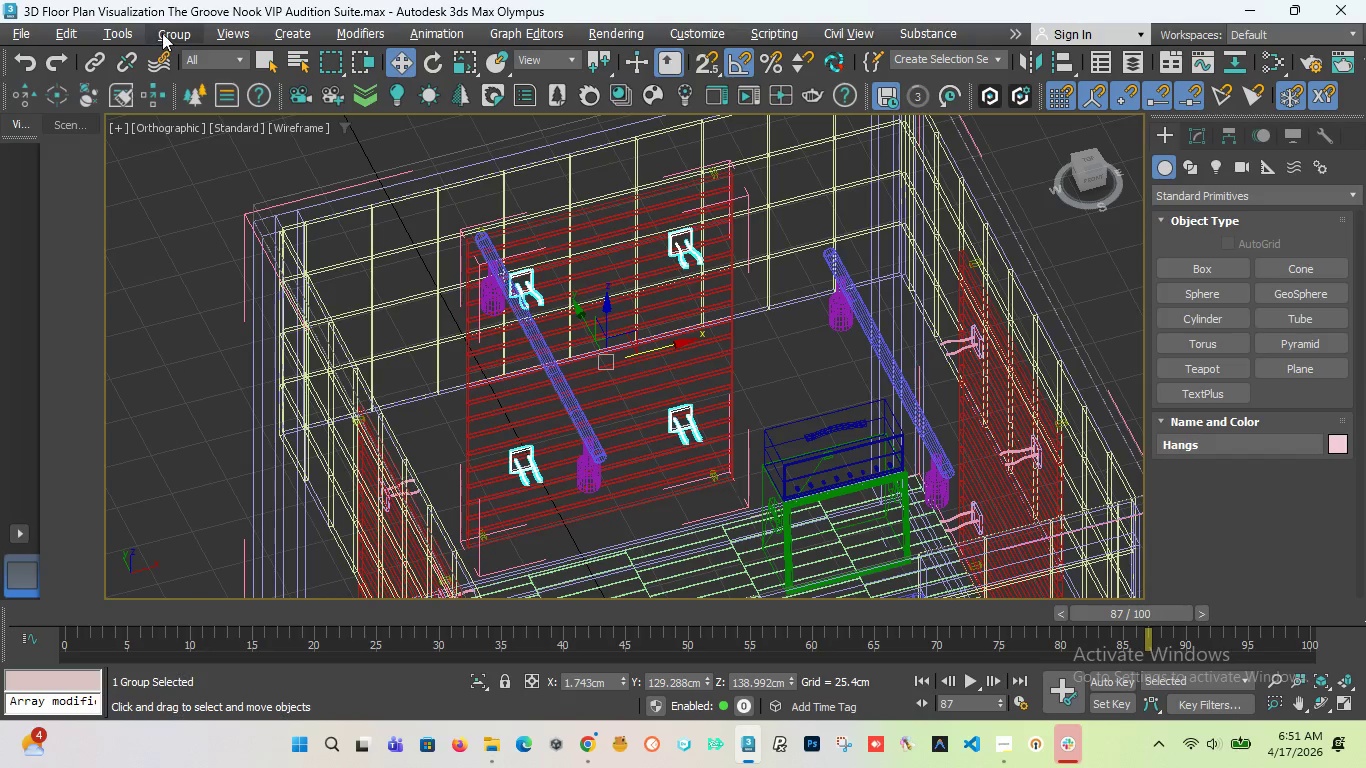 
left_click([164, 33])
 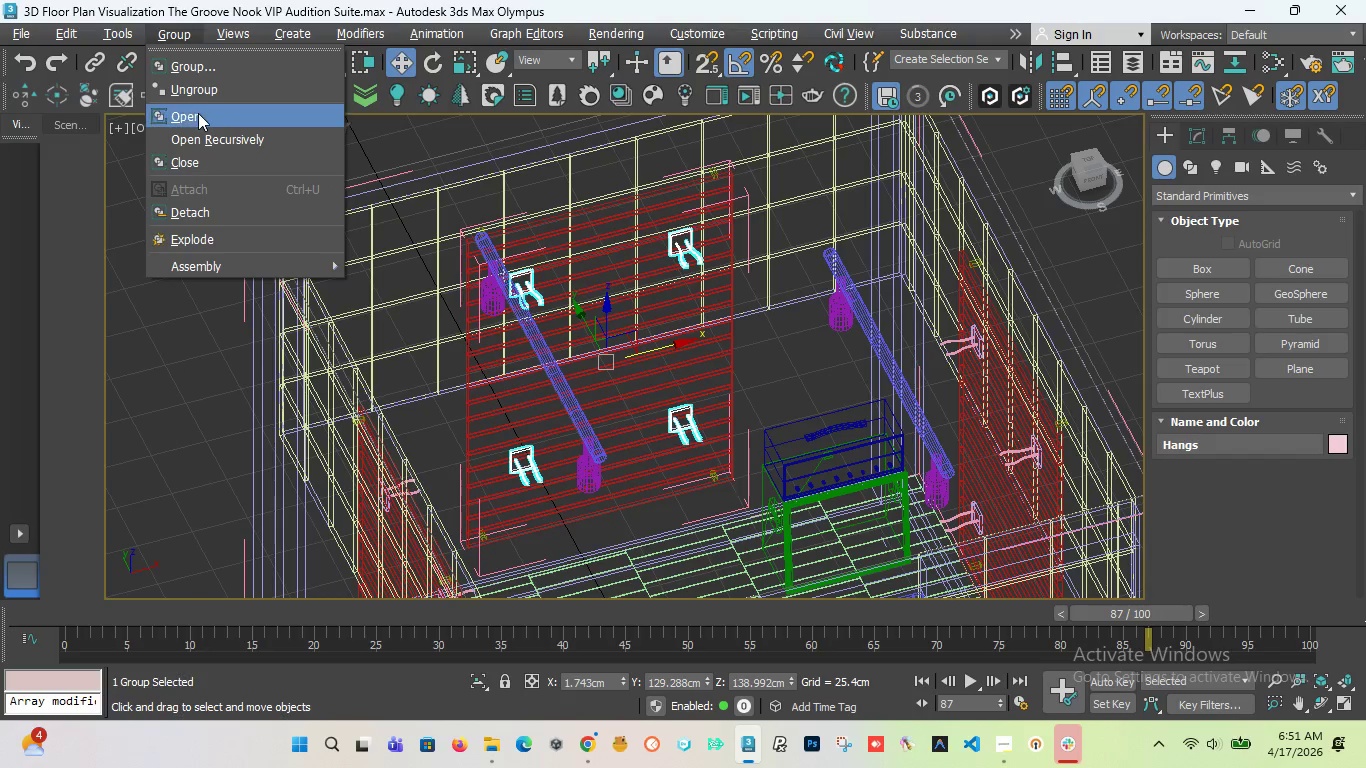 
left_click([198, 113])
 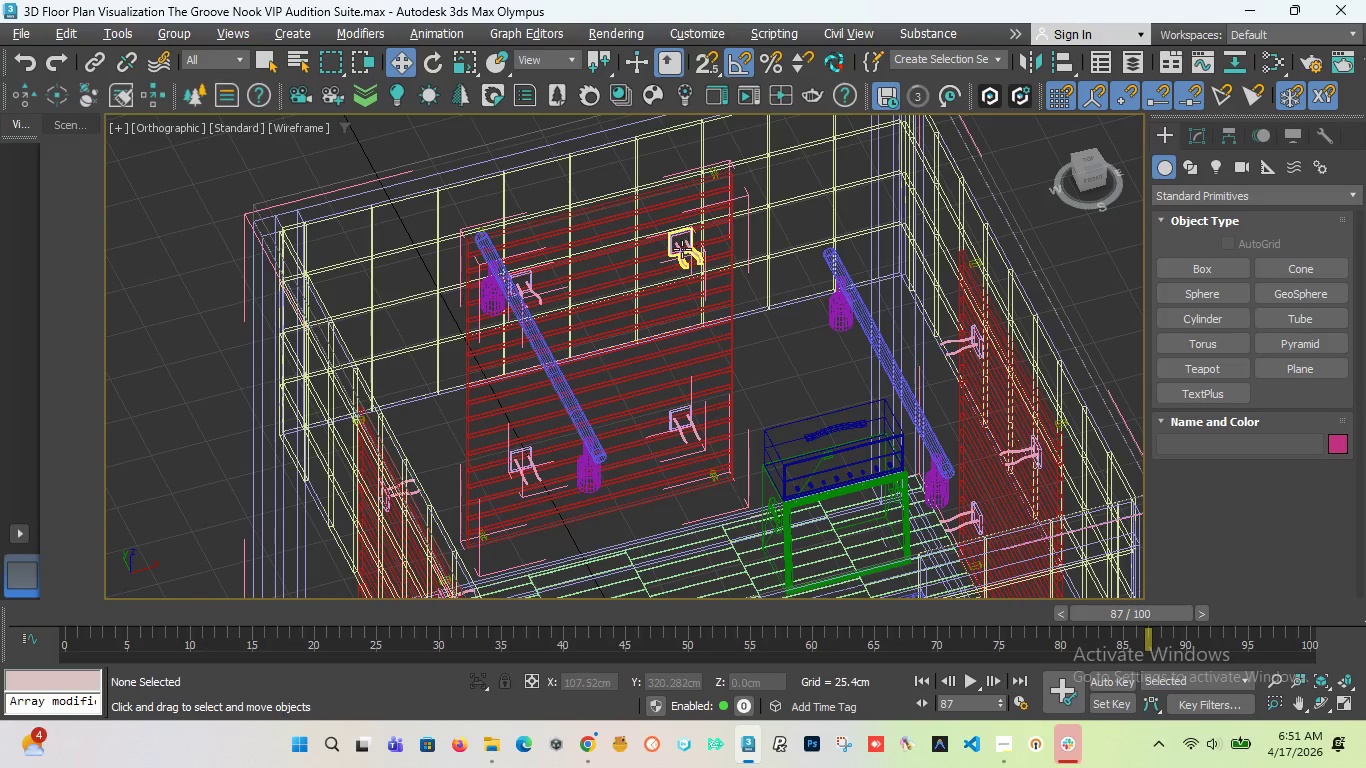 
left_click([682, 249])
 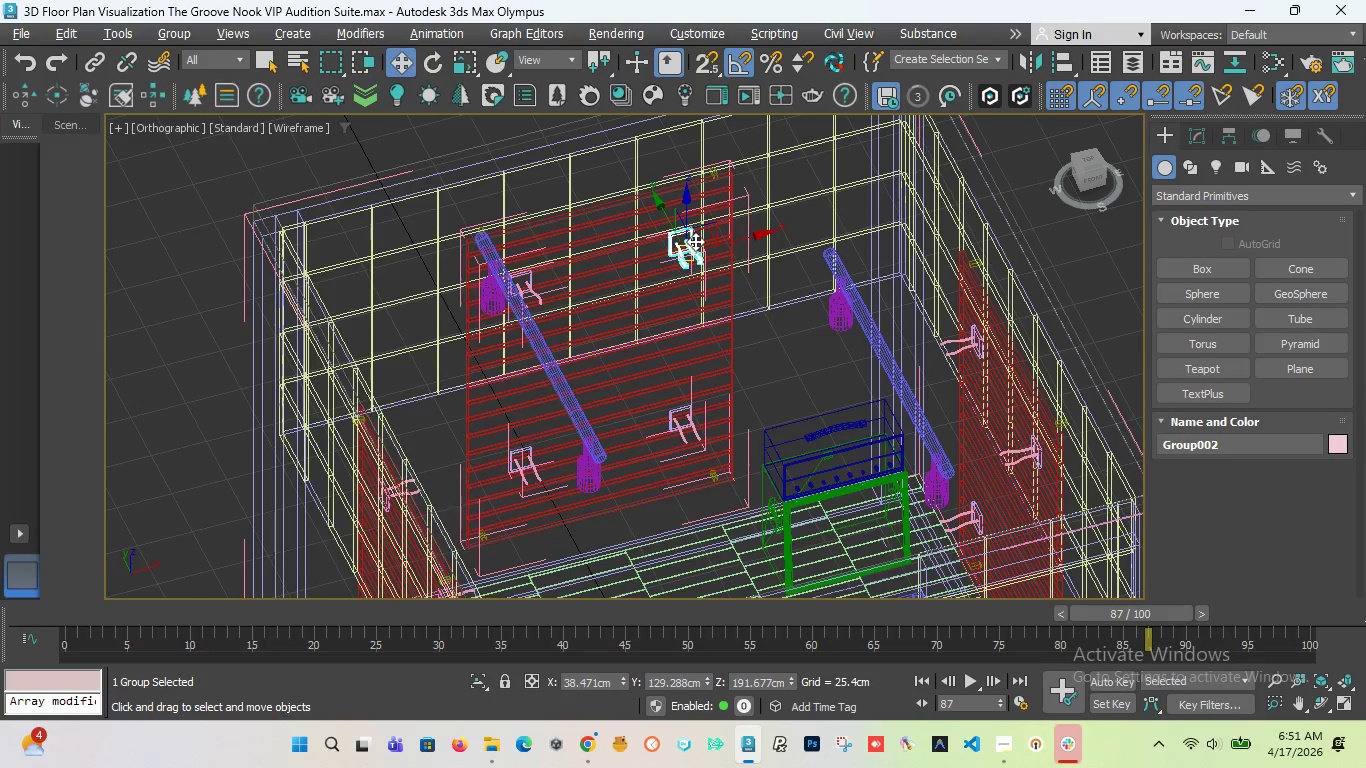 
scroll: coordinate [695, 241], scroll_direction: up, amount: 2.0
 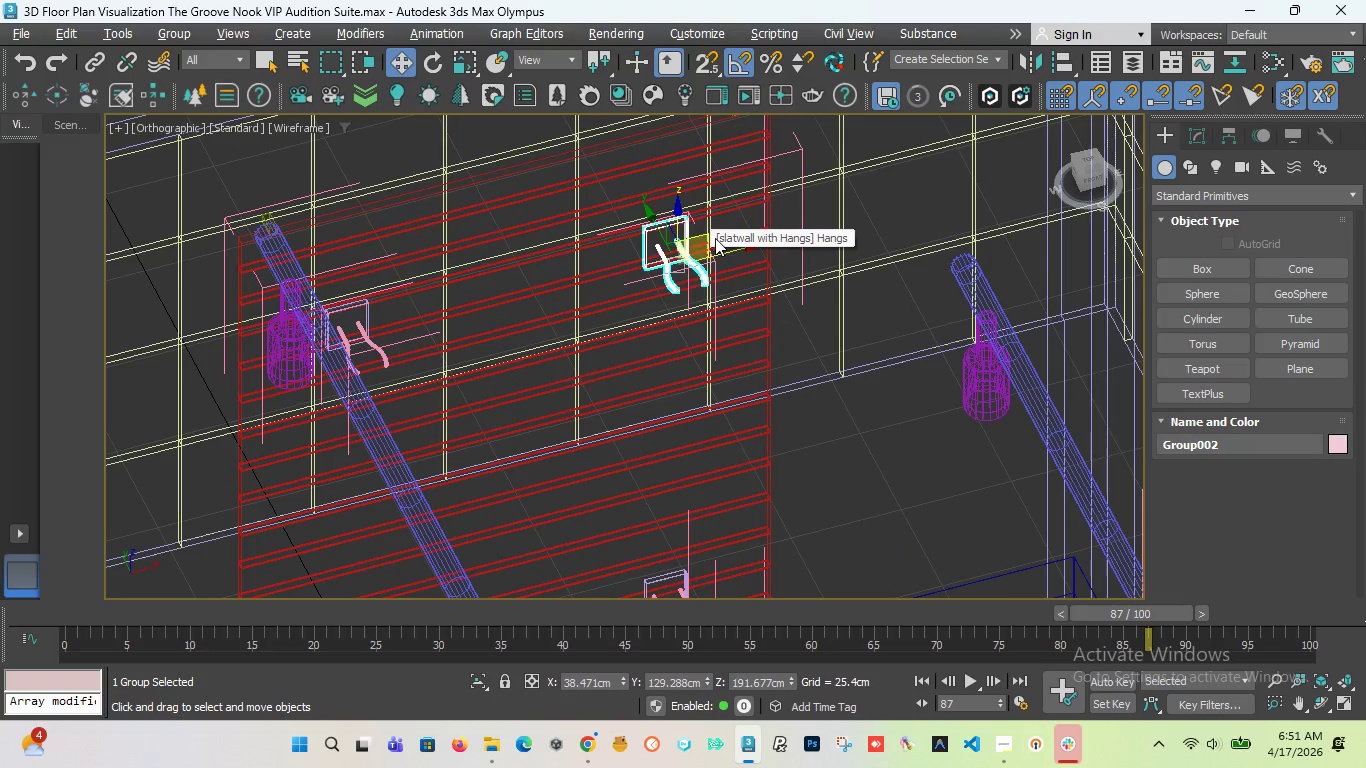 
scroll: coordinate [715, 238], scroll_direction: down, amount: 2.0
 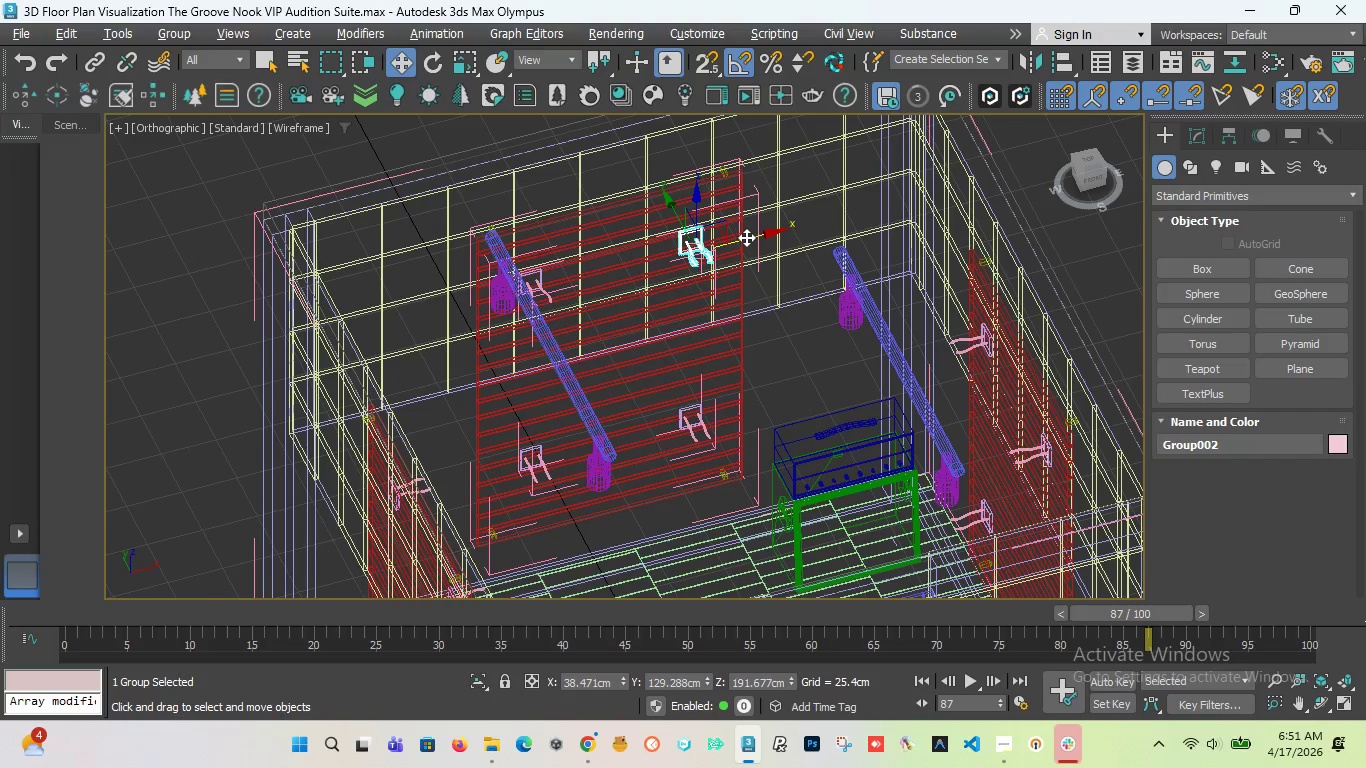 
left_click_drag(start_coordinate=[746, 237], to_coordinate=[676, 255])
 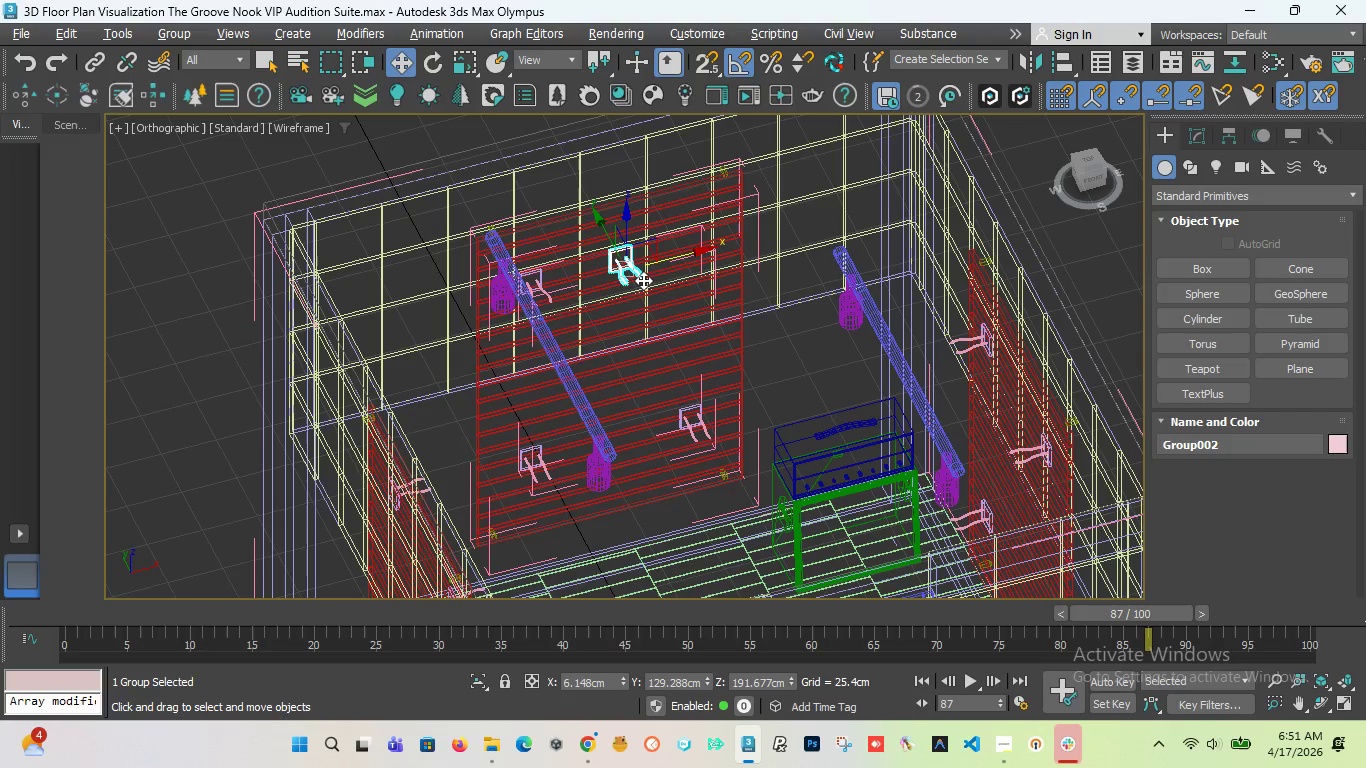 
key(F)
 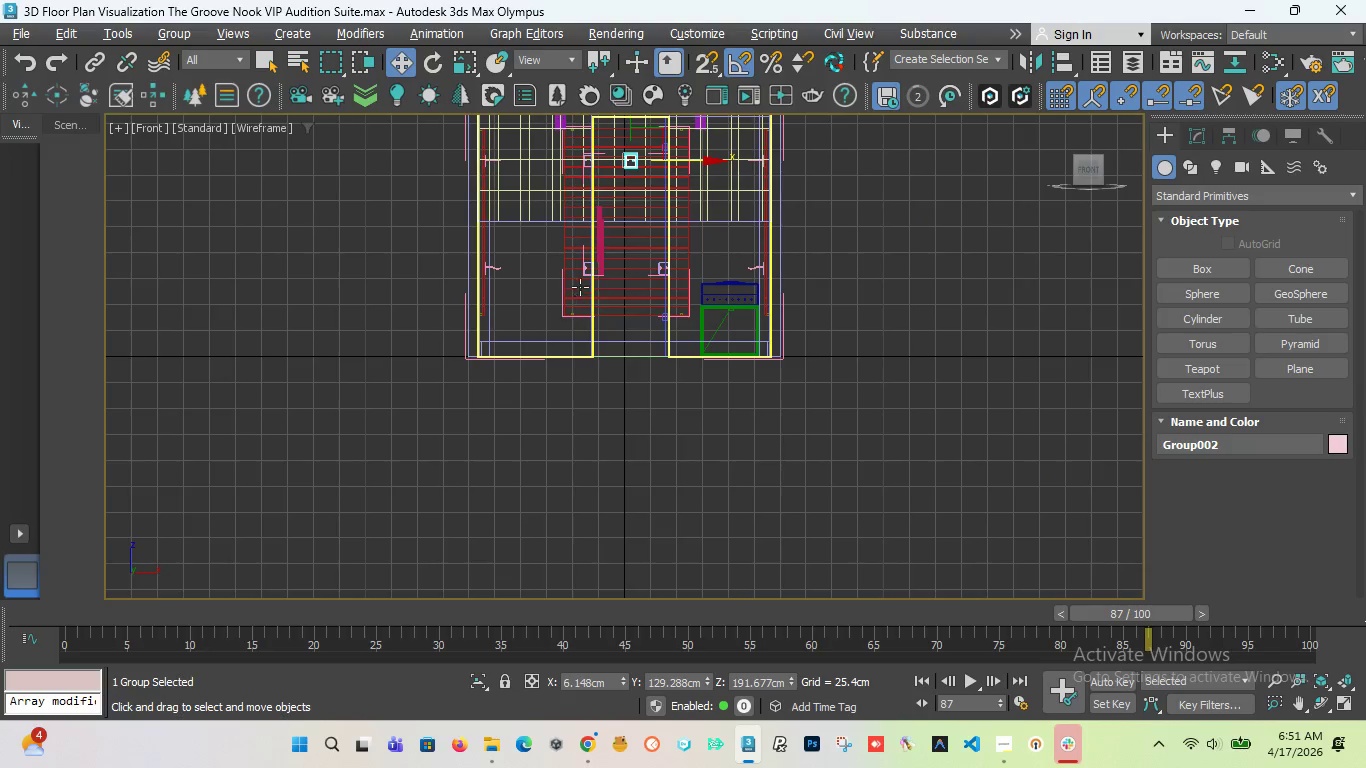 
scroll: coordinate [630, 316], scroll_direction: up, amount: 4.0
 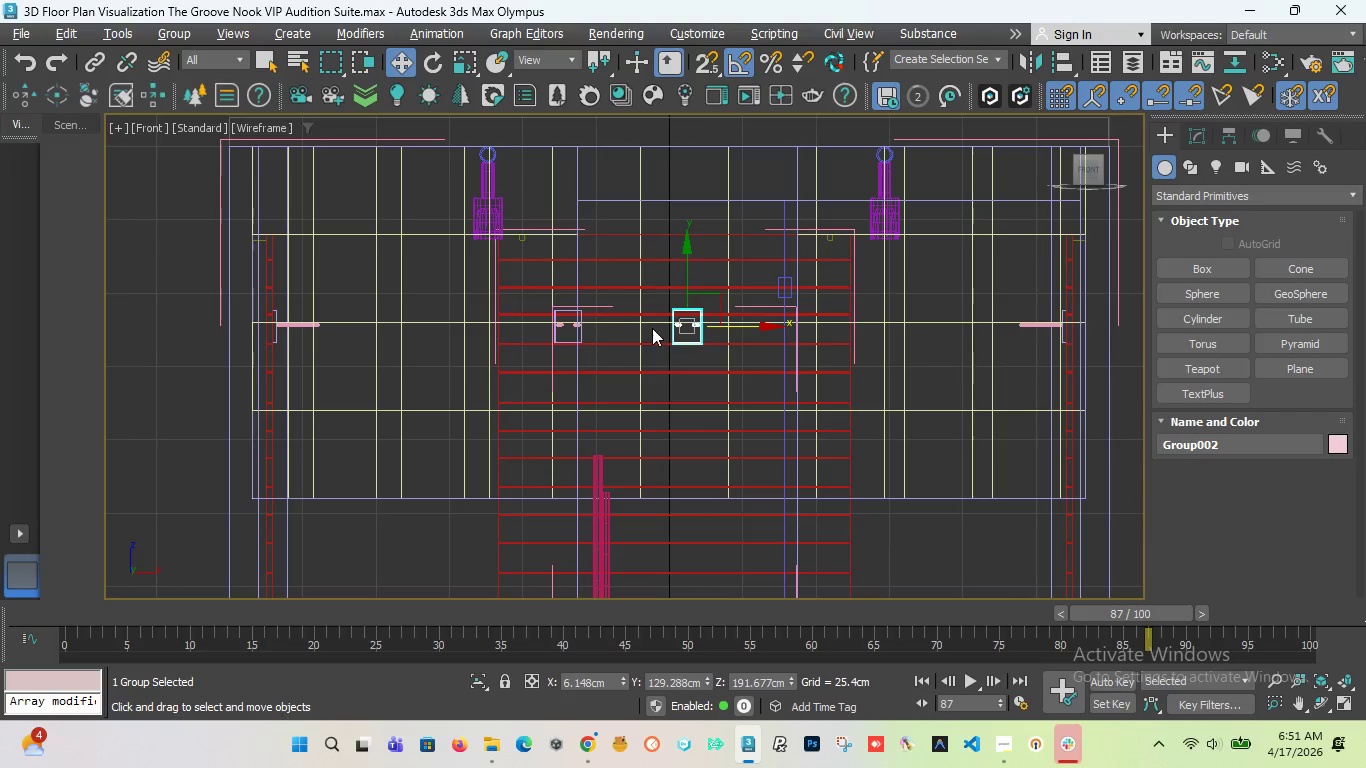 
scroll: coordinate [627, 348], scroll_direction: none, amount: 0.0
 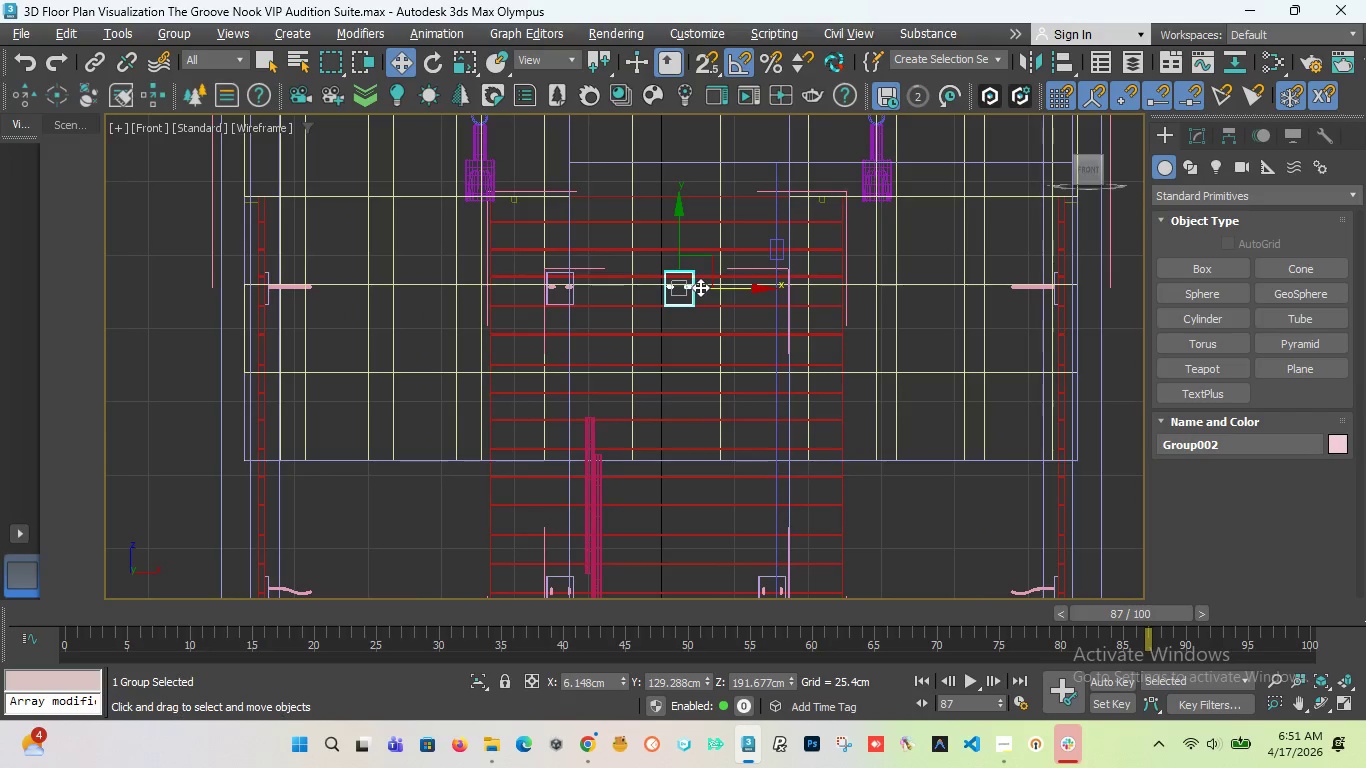 
left_click_drag(start_coordinate=[715, 288], to_coordinate=[735, 290])
 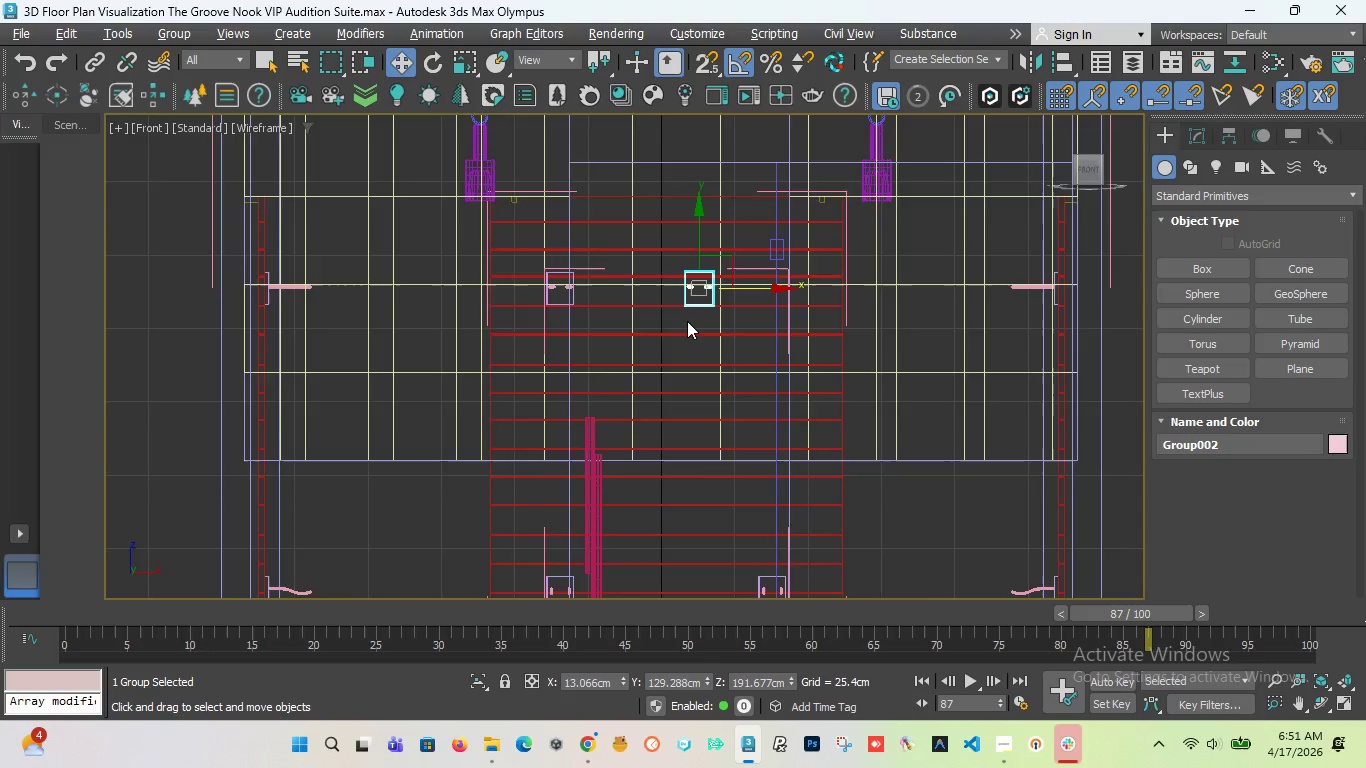 
scroll: coordinate [687, 321], scroll_direction: down, amount: 1.0
 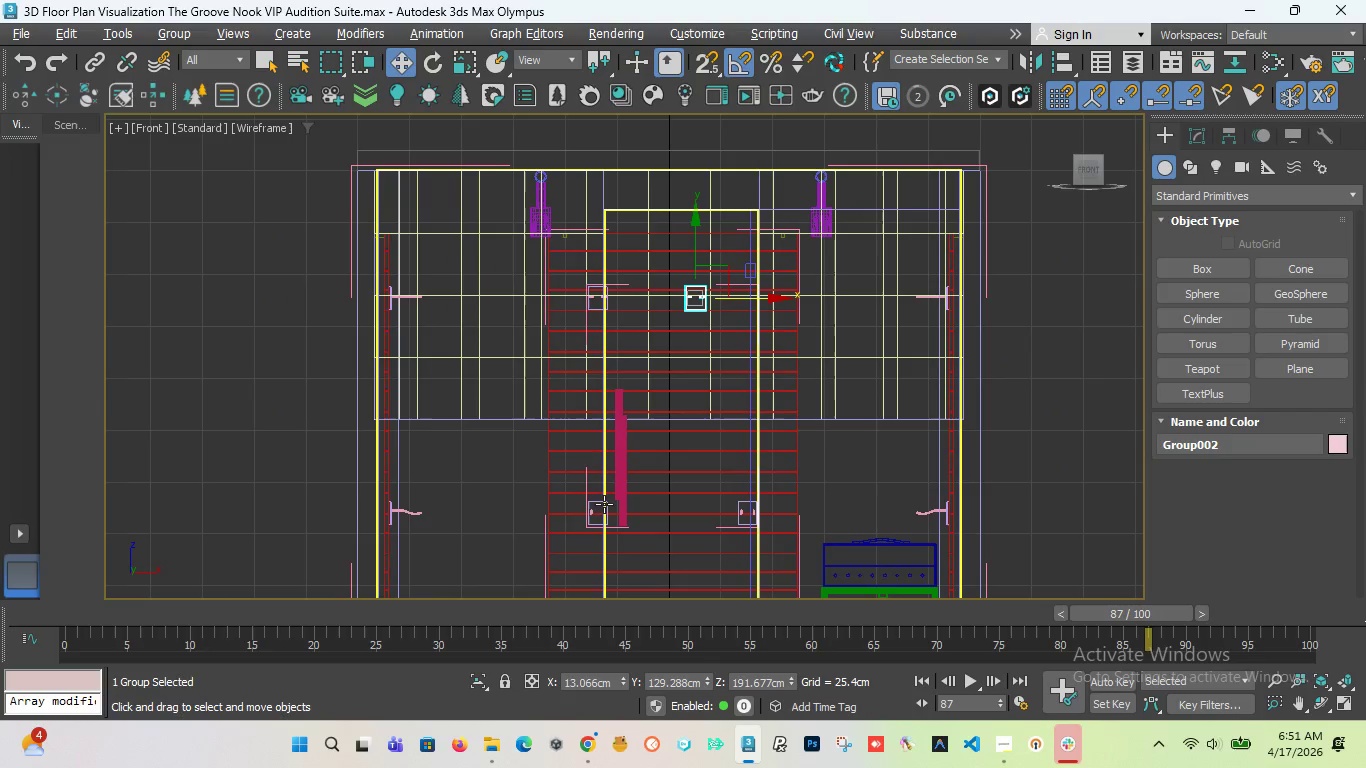 
scroll: coordinate [589, 511], scroll_direction: up, amount: 4.0
 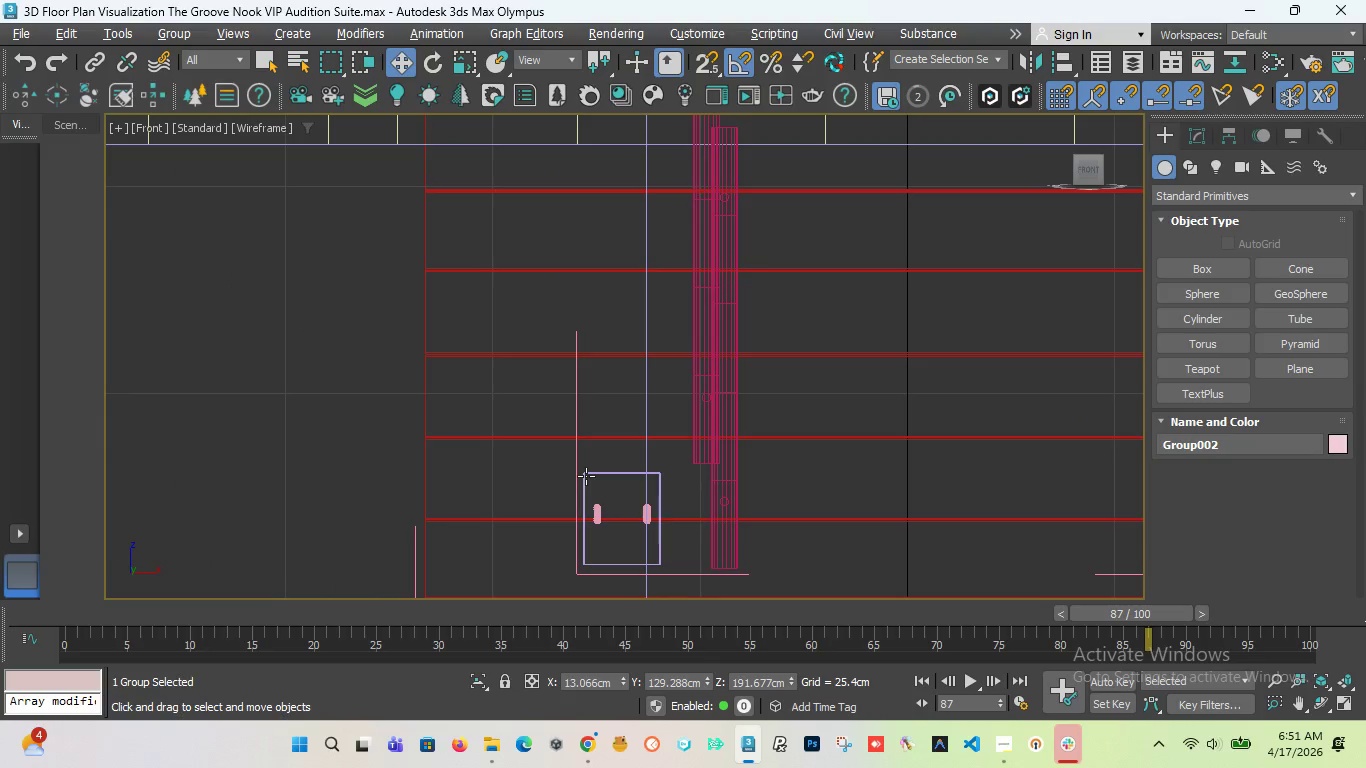 
left_click([586, 476])
 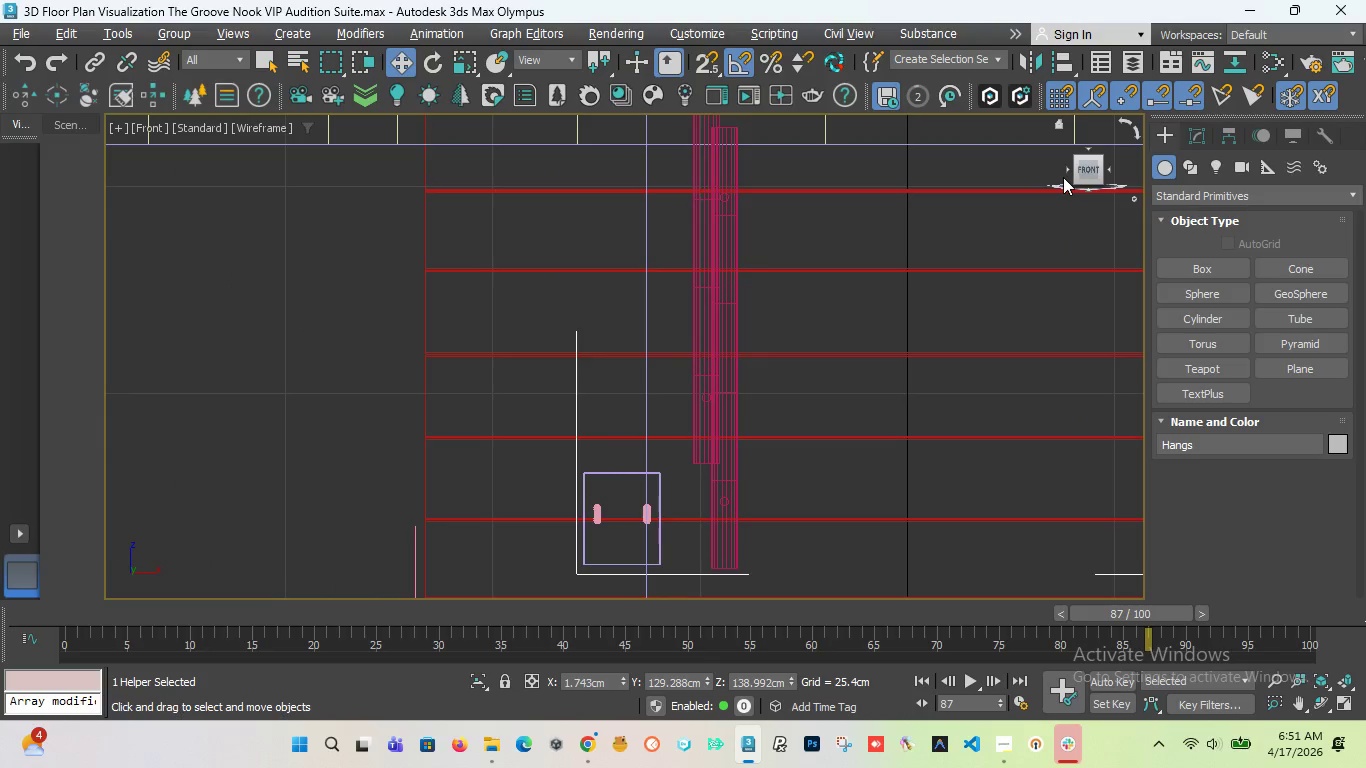 
left_click_drag(start_coordinate=[1081, 172], to_coordinate=[1054, 190])
 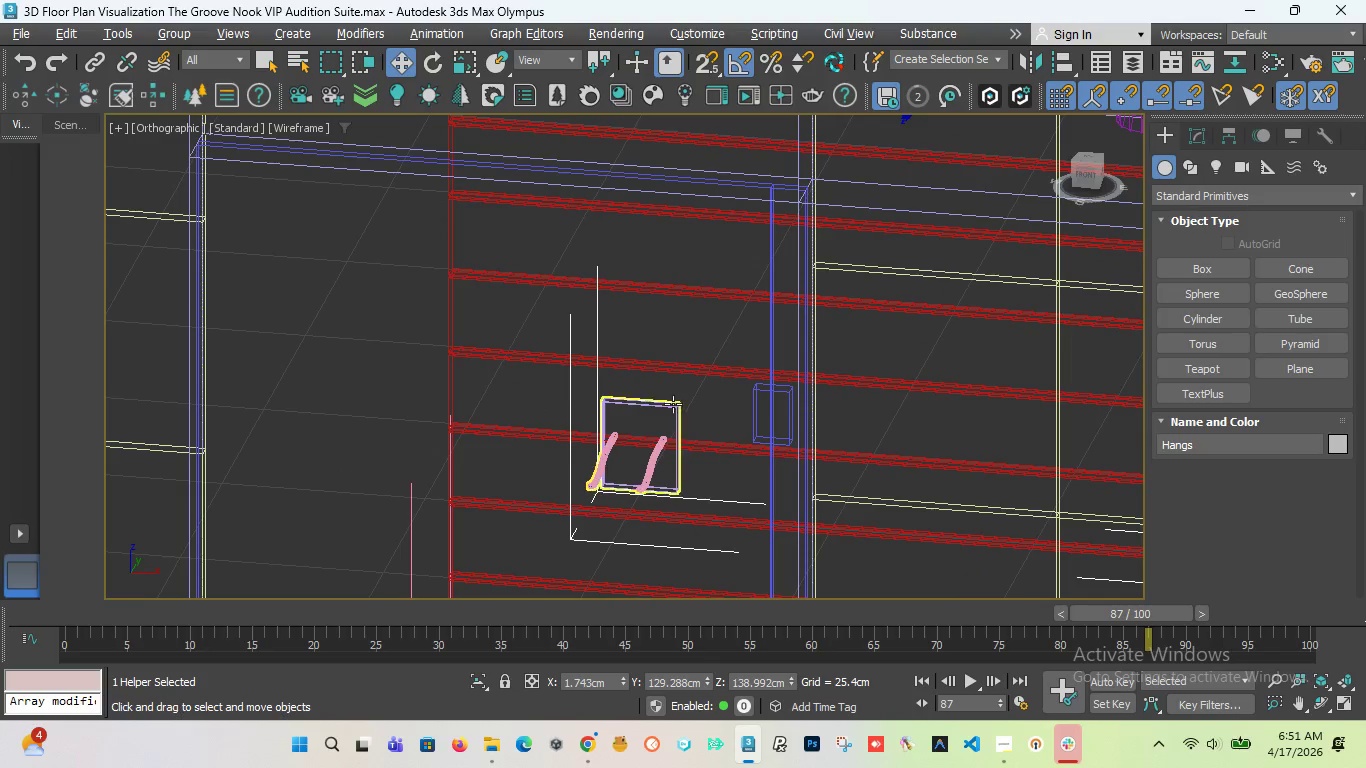 
left_click([673, 405])
 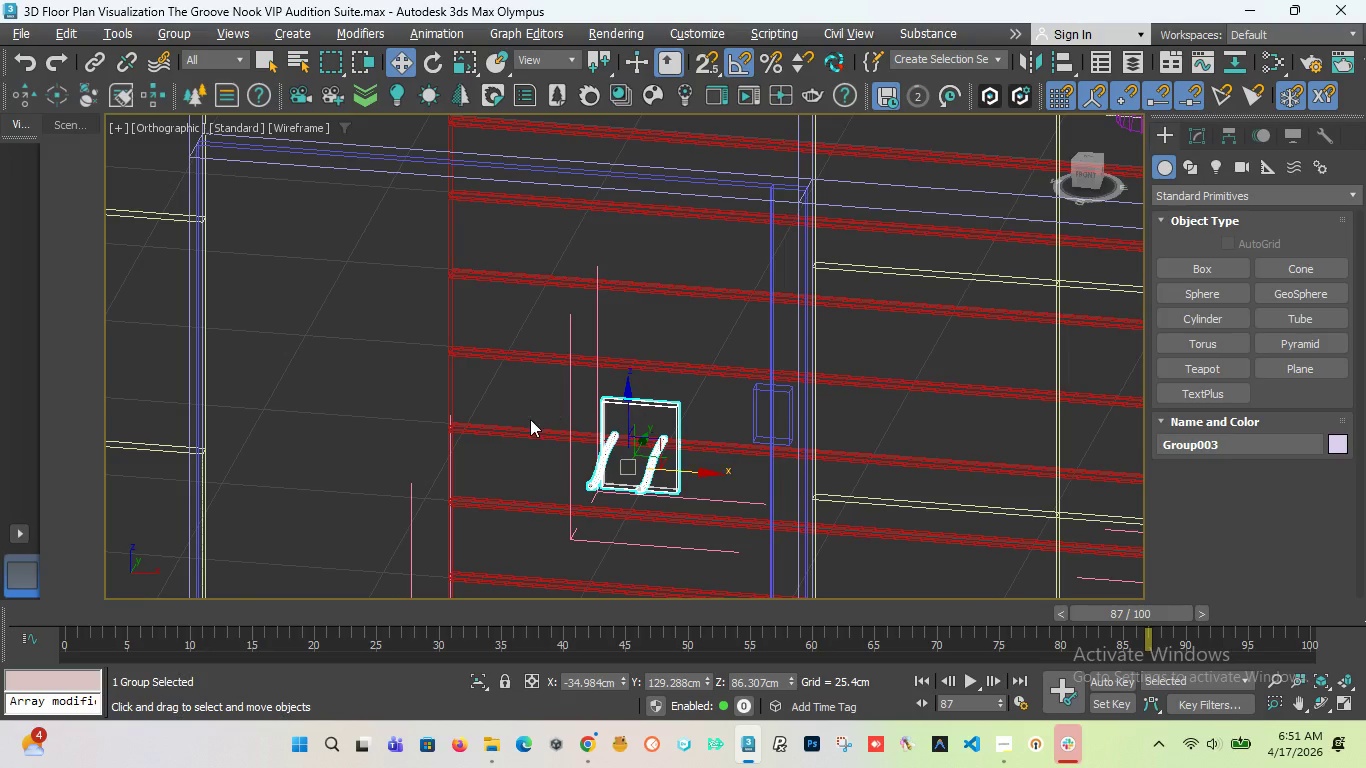 
scroll: coordinate [530, 419], scroll_direction: down, amount: 3.0
 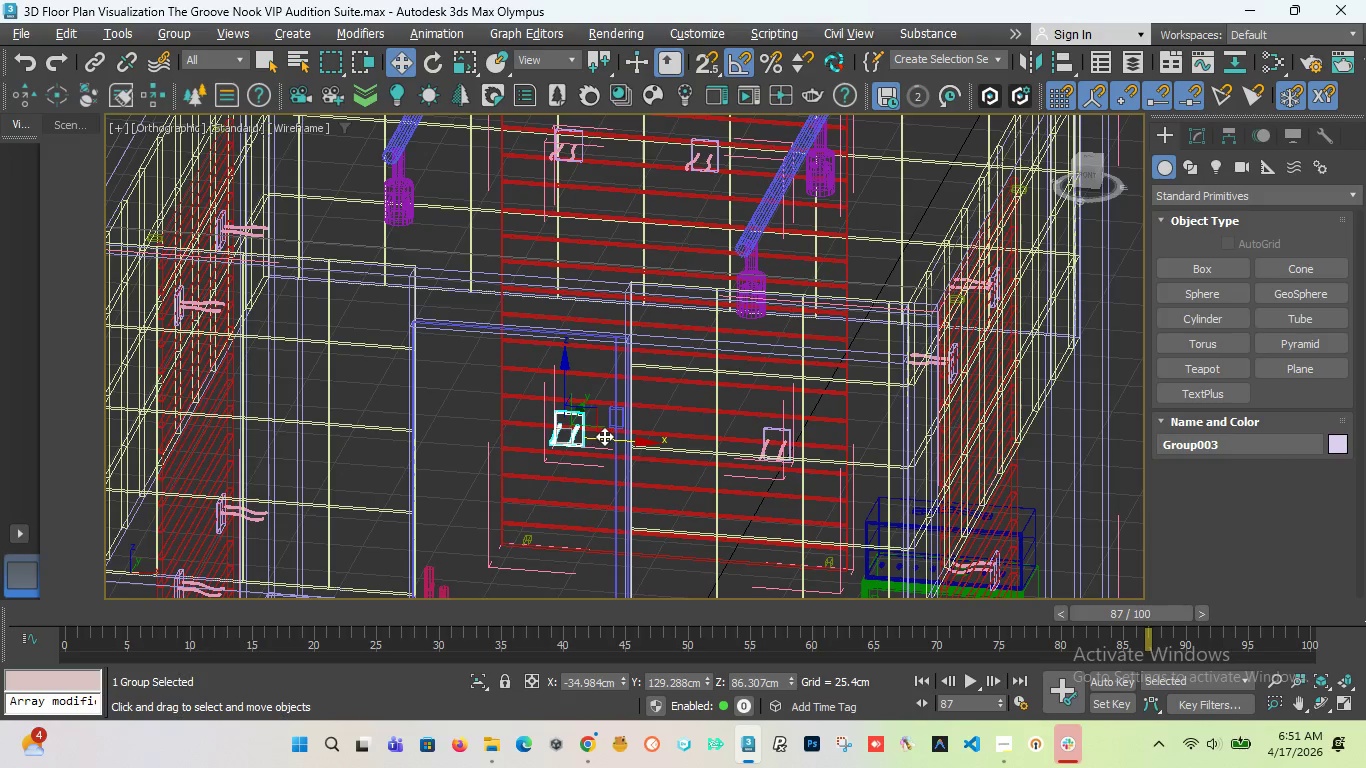 
left_click_drag(start_coordinate=[604, 436], to_coordinate=[650, 445])
 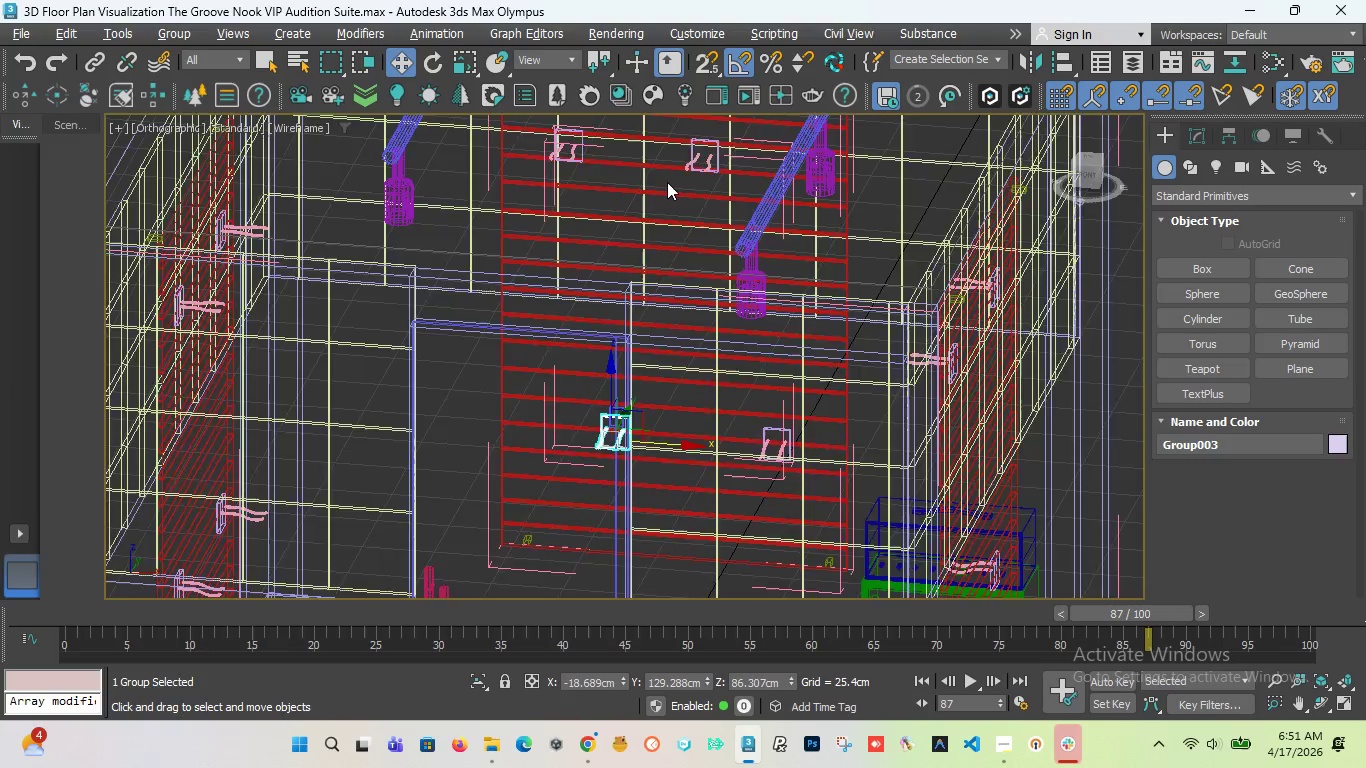 
scroll: coordinate [667, 182], scroll_direction: down, amount: 2.0
 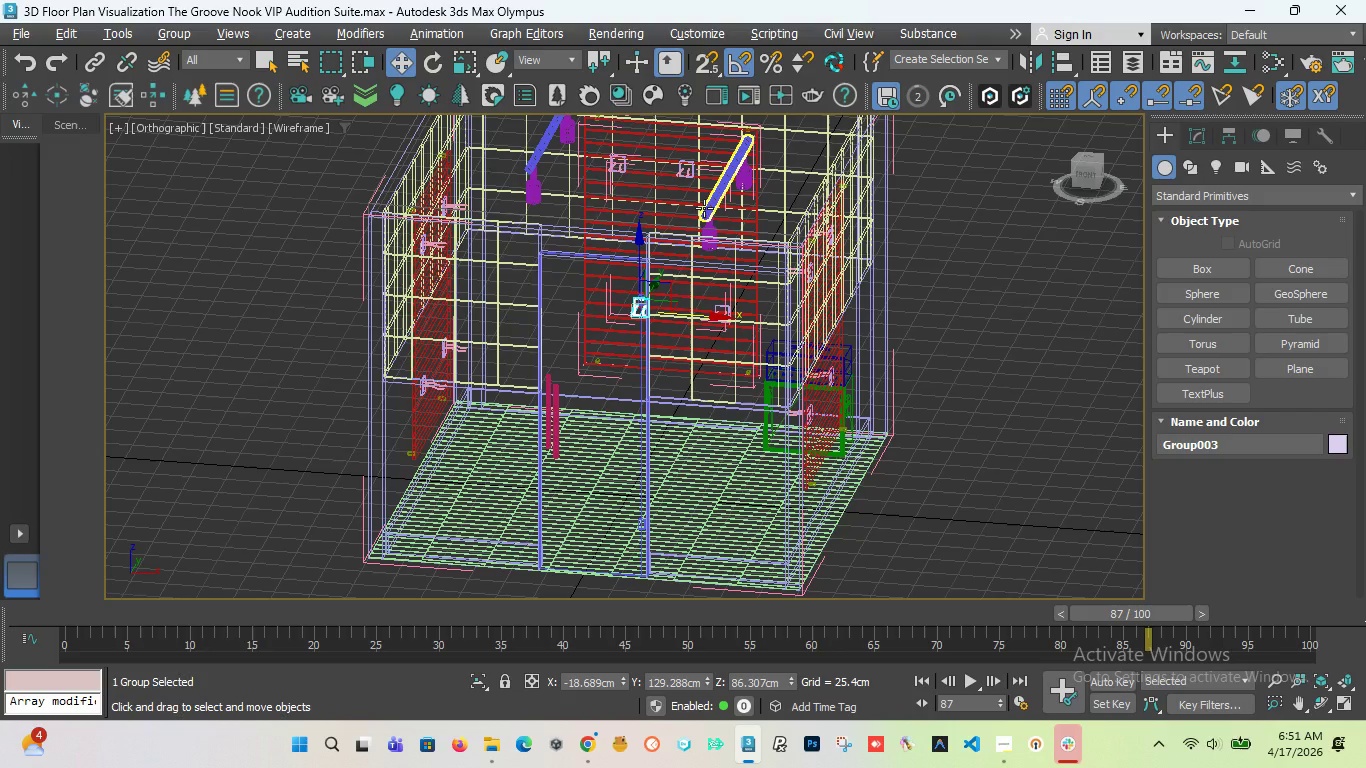 
key(F)
 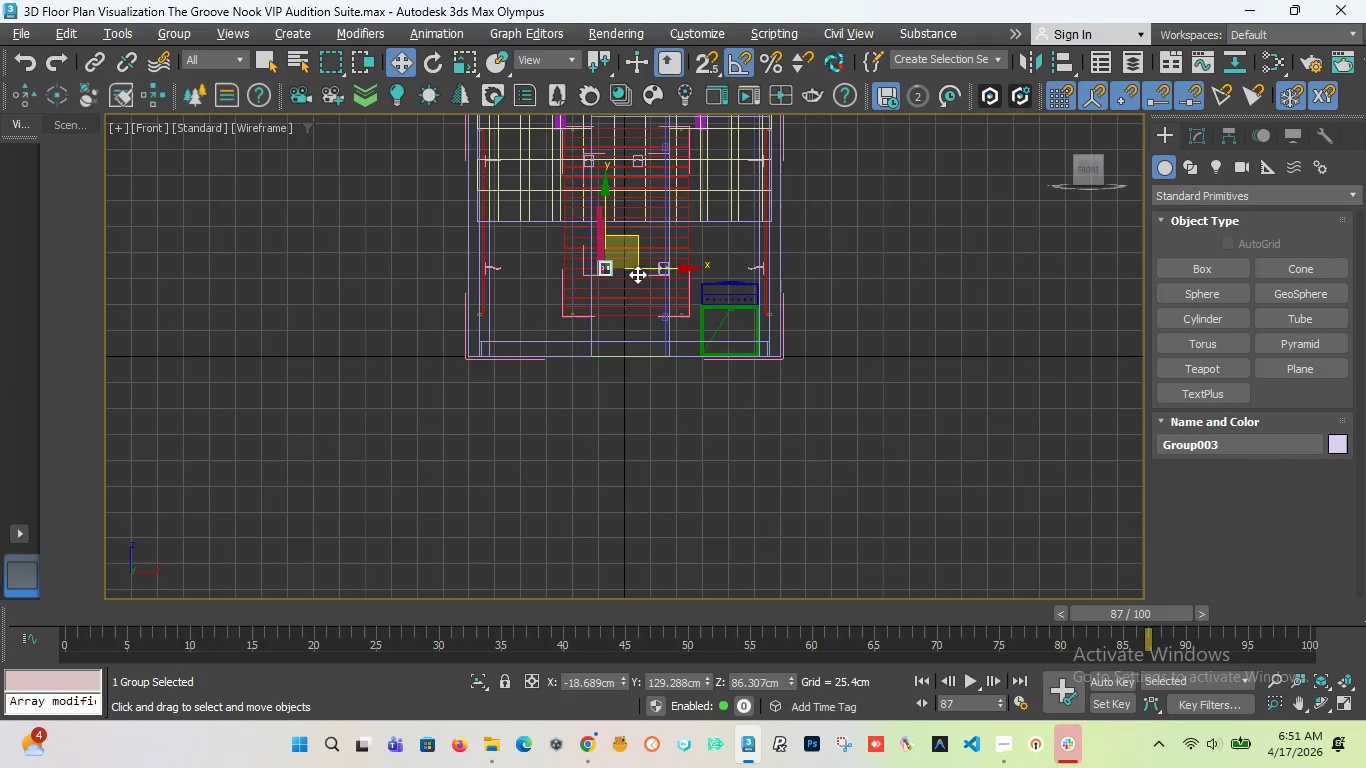 
scroll: coordinate [620, 266], scroll_direction: up, amount: 3.0
 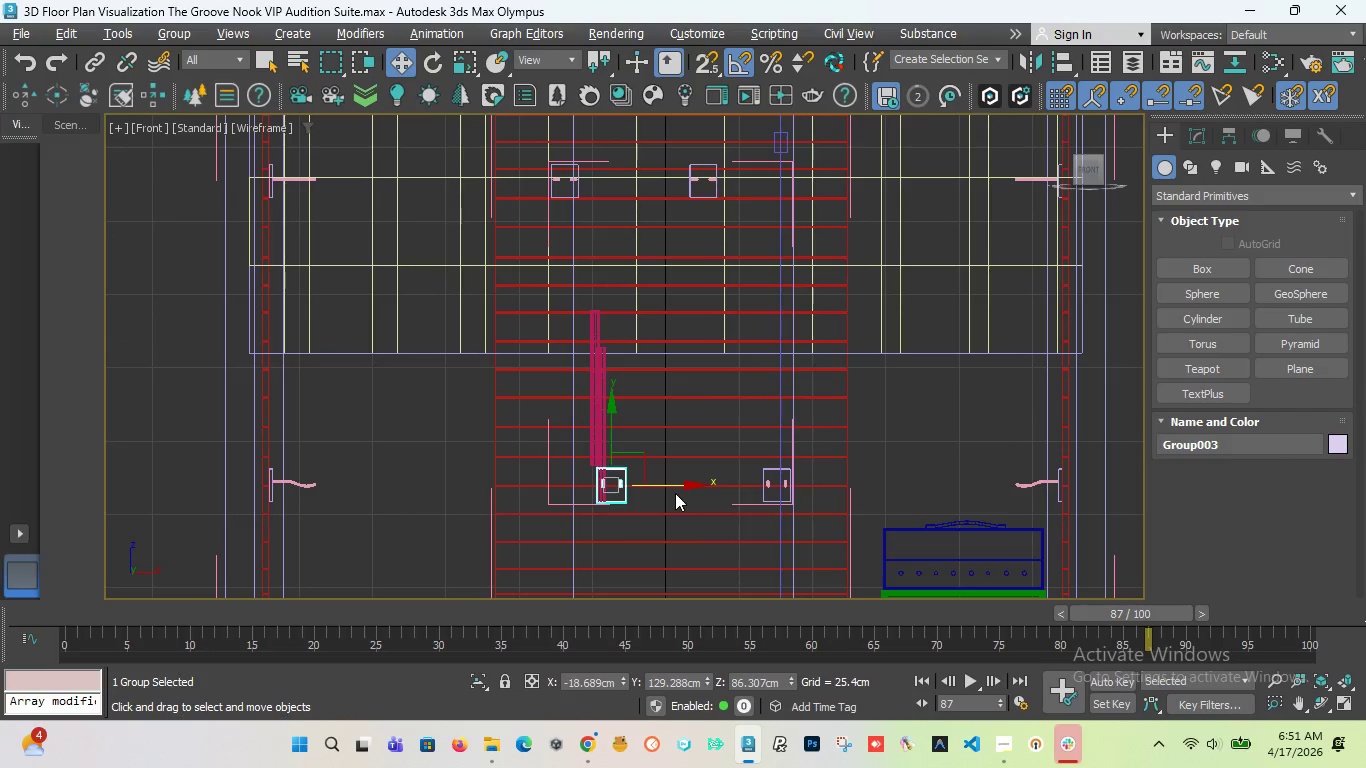 
left_click_drag(start_coordinate=[675, 483], to_coordinate=[699, 486])
 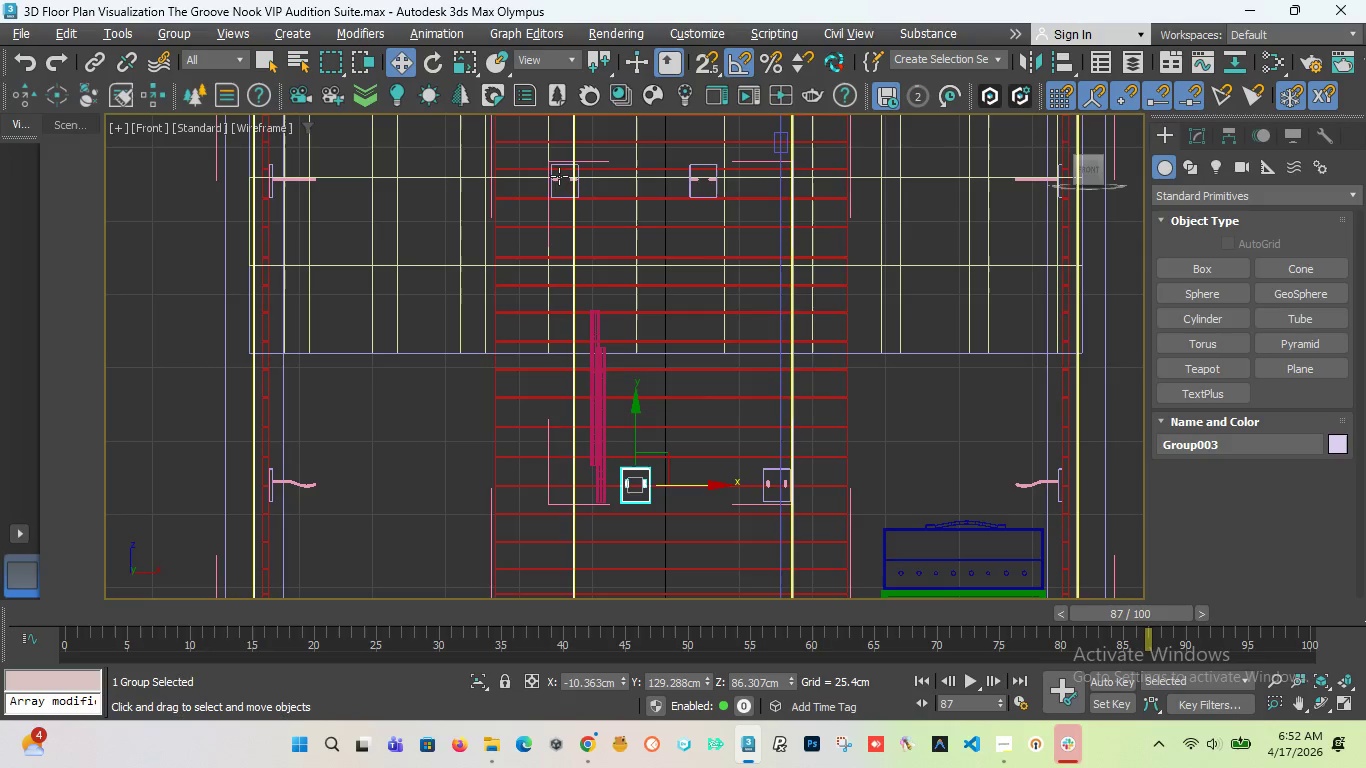 
scroll: coordinate [547, 175], scroll_direction: up, amount: 2.0
 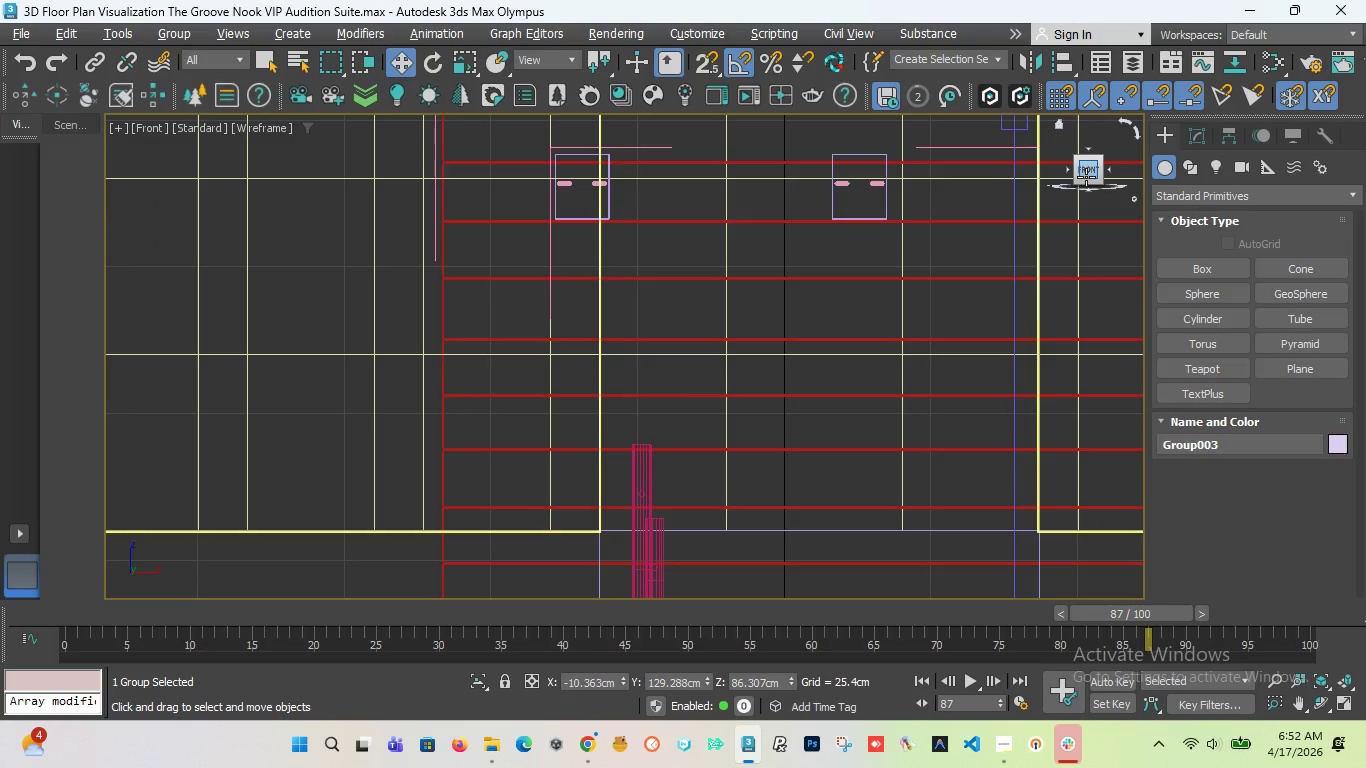 
left_click_drag(start_coordinate=[1086, 177], to_coordinate=[1066, 226])
 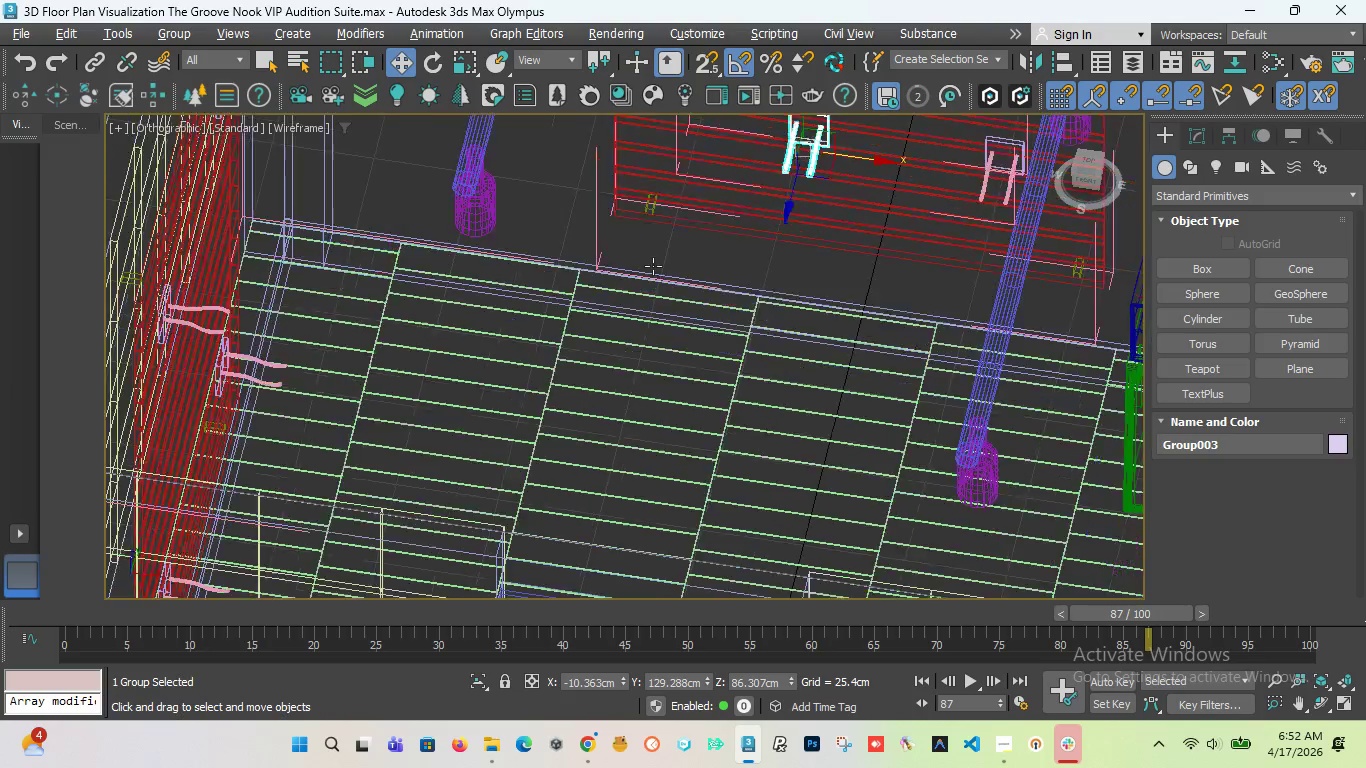 
scroll: coordinate [669, 243], scroll_direction: down, amount: 5.0
 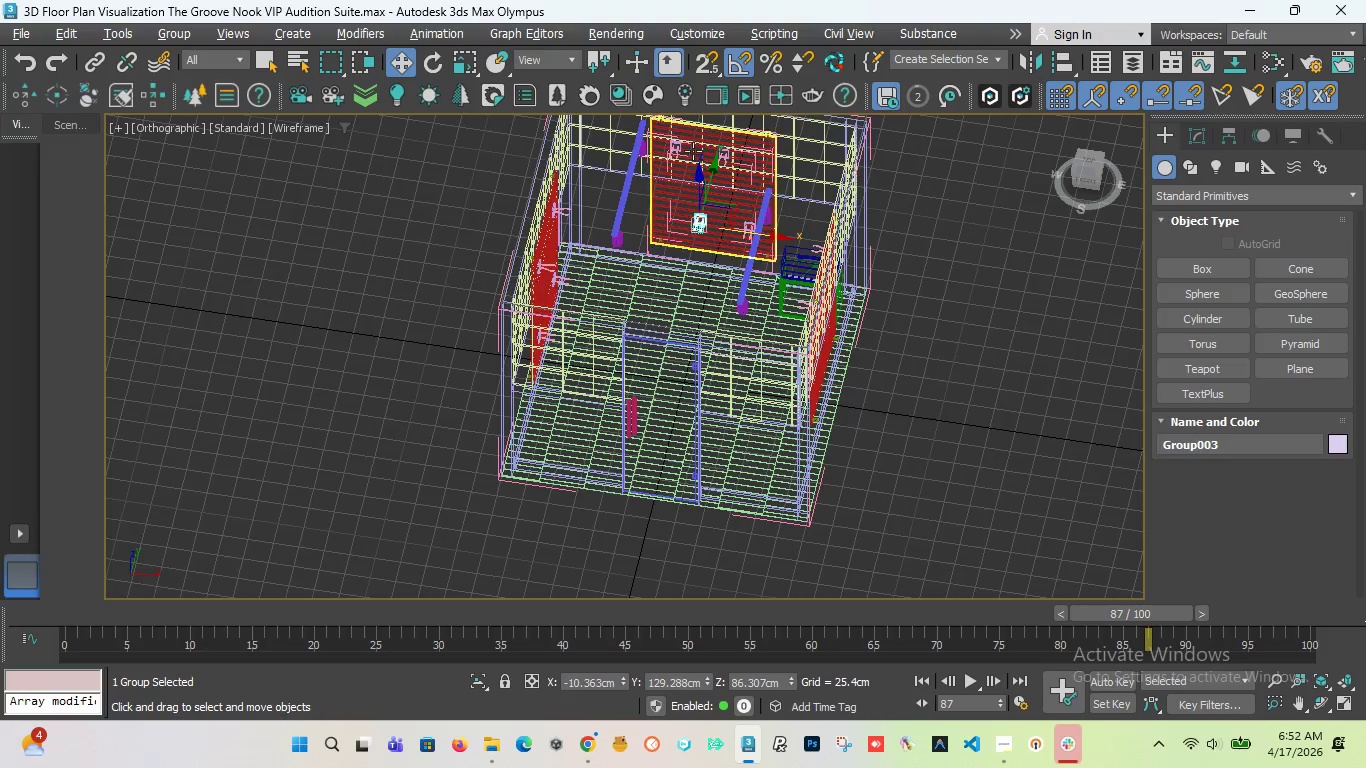 
scroll: coordinate [658, 139], scroll_direction: up, amount: 5.0
 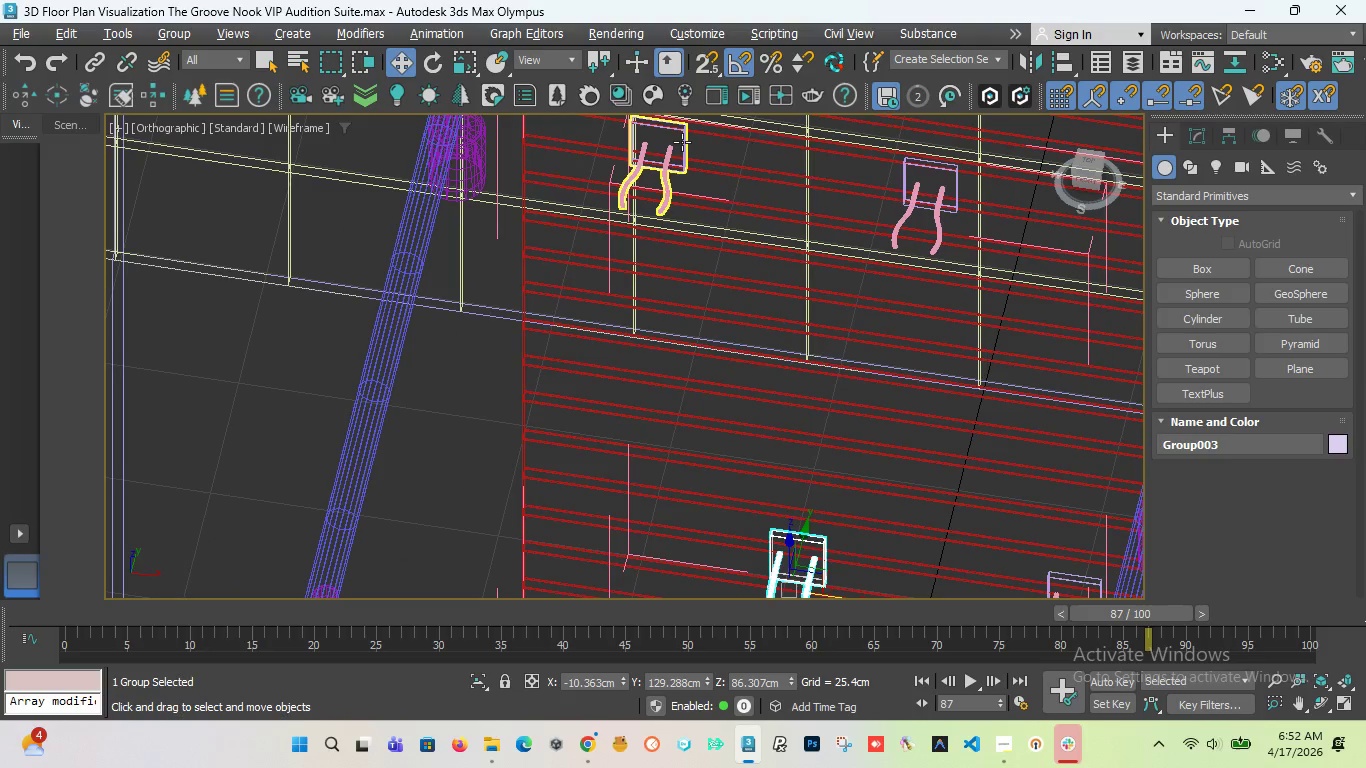 
left_click([682, 142])
 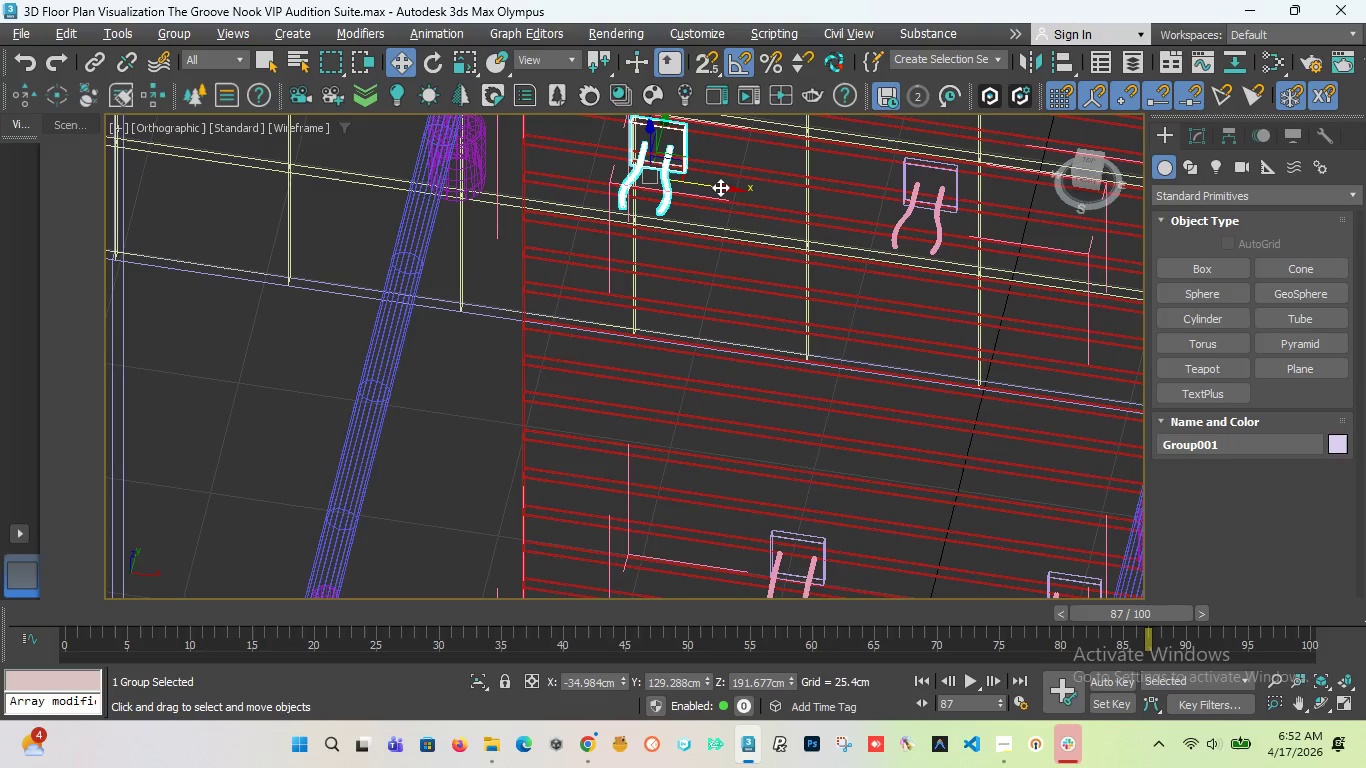 
left_click_drag(start_coordinate=[720, 187], to_coordinate=[683, 192])
 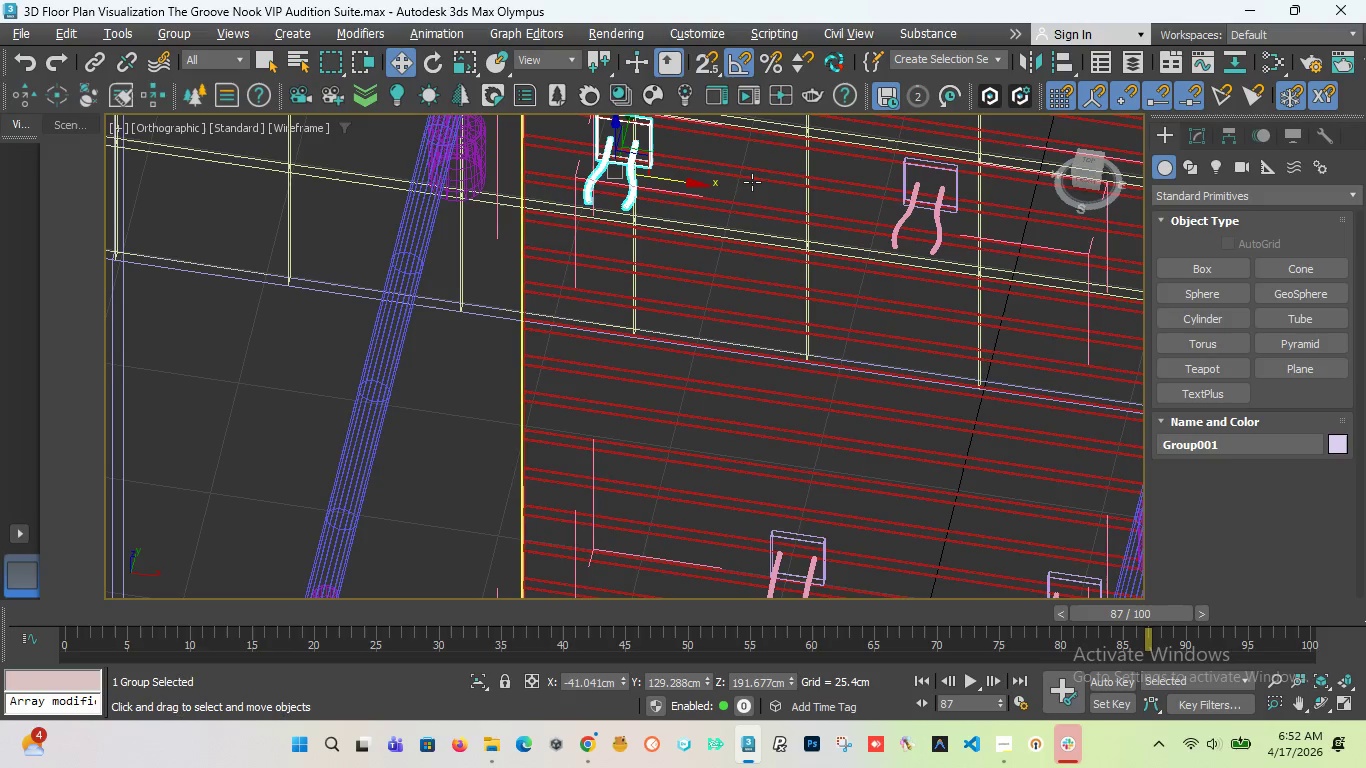 
key(T)
 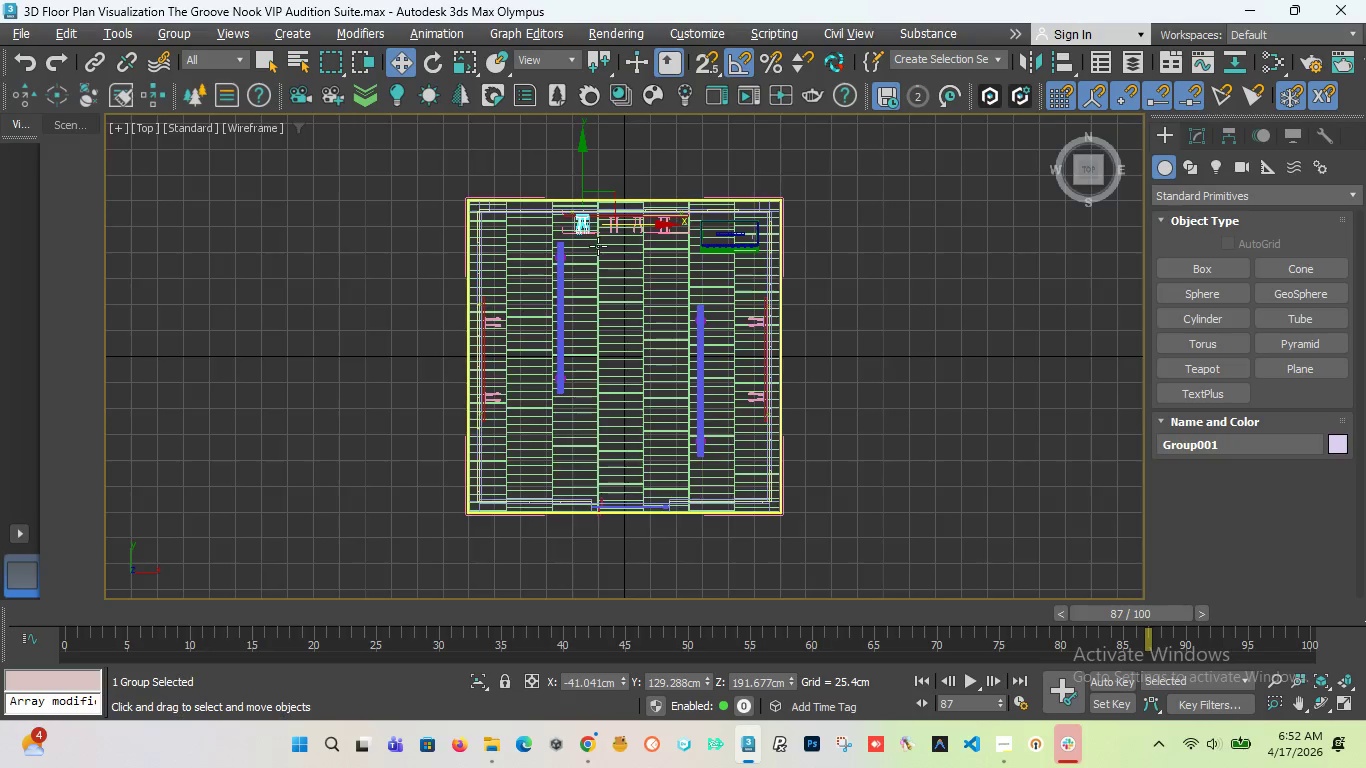 
scroll: coordinate [566, 160], scroll_direction: up, amount: 8.0
 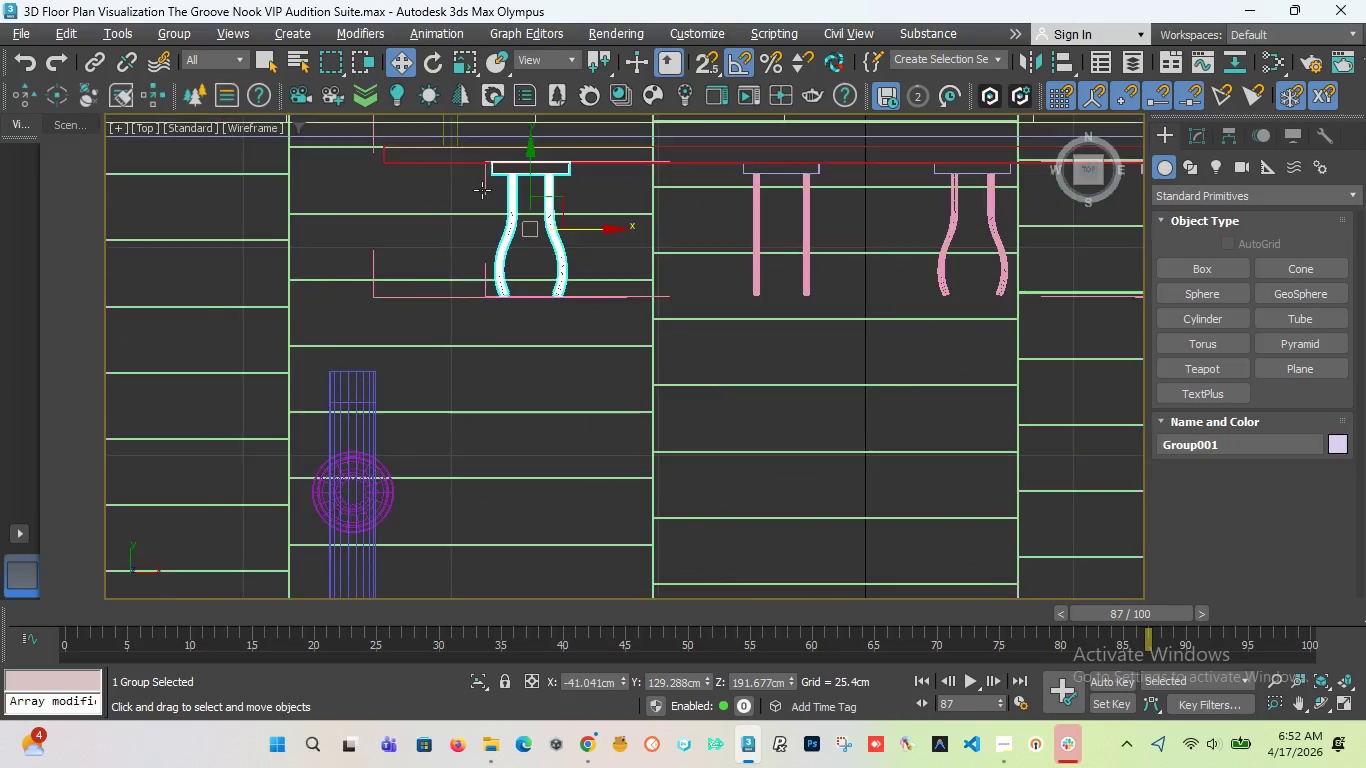 
scroll: coordinate [473, 195], scroll_direction: down, amount: 3.0
 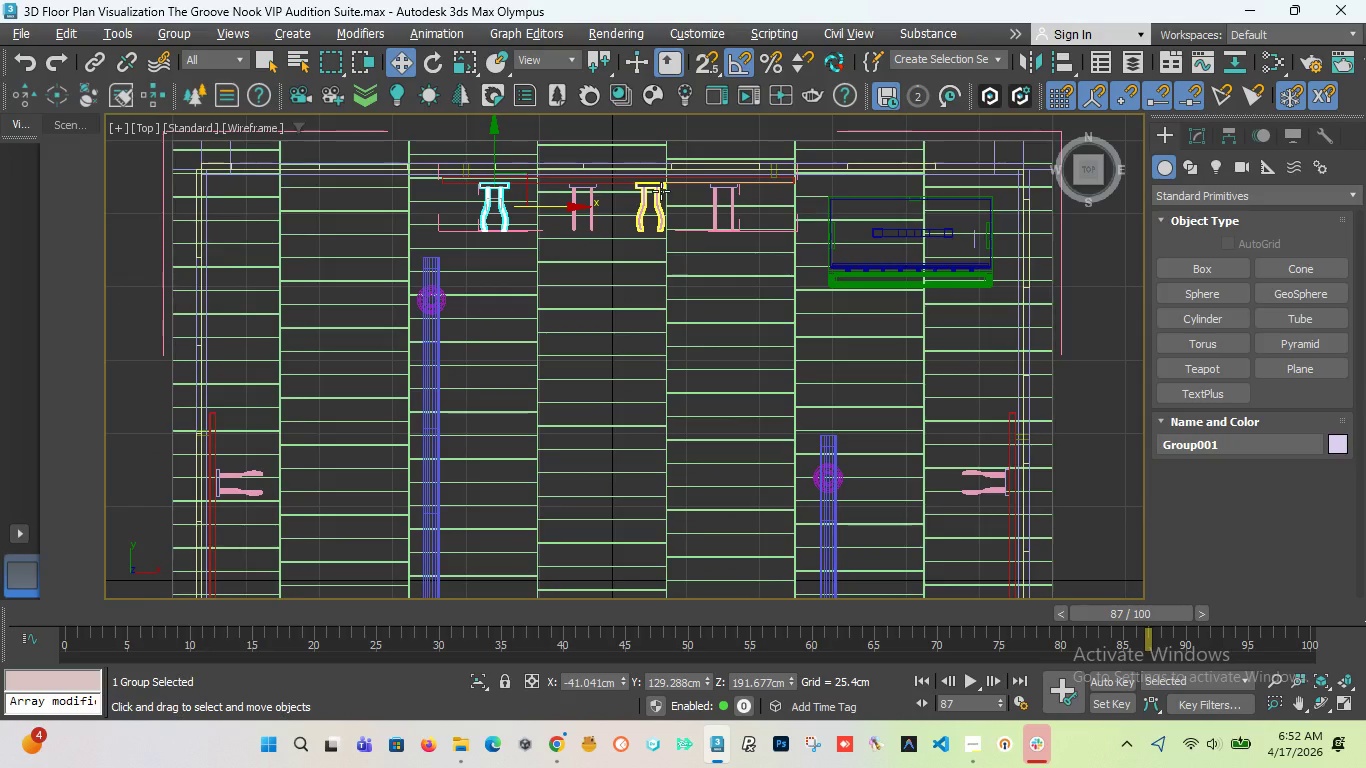 
wait(5.76)
 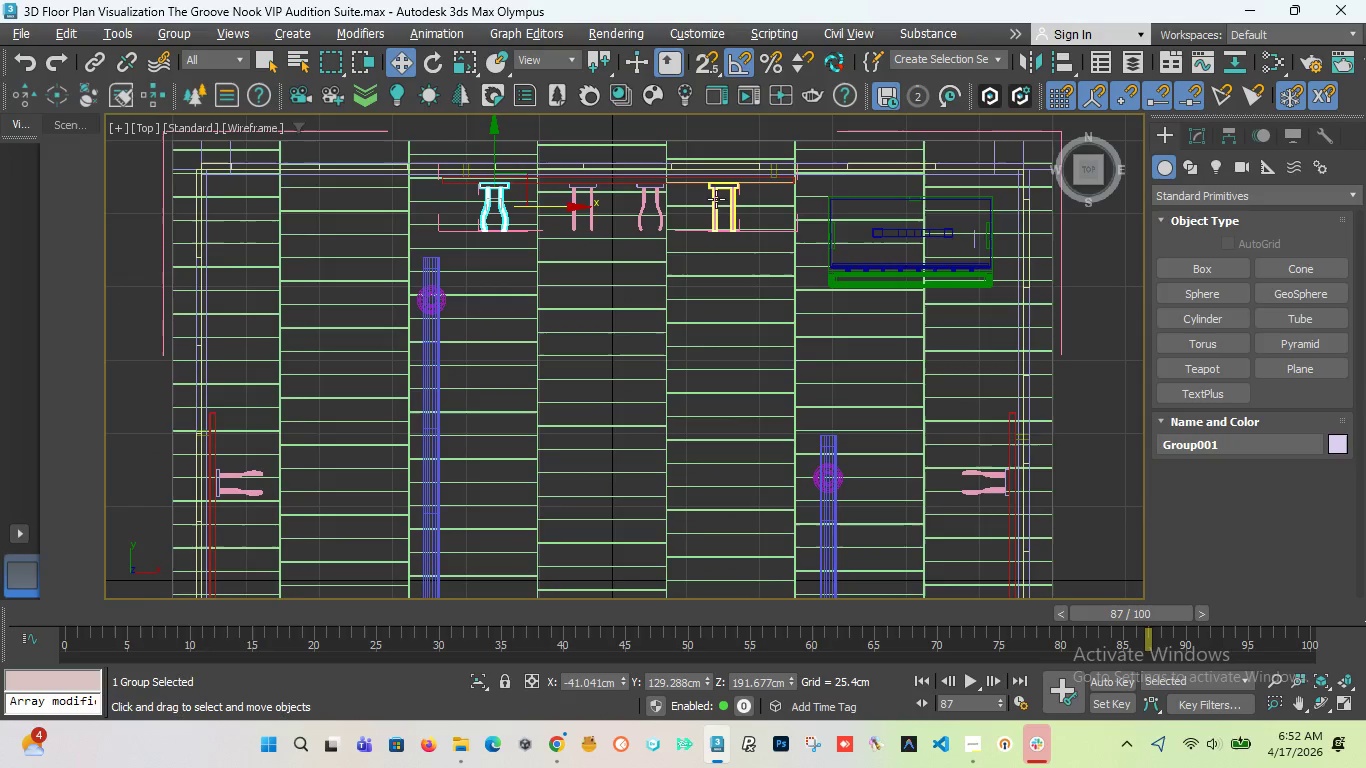 
left_click([661, 191])
 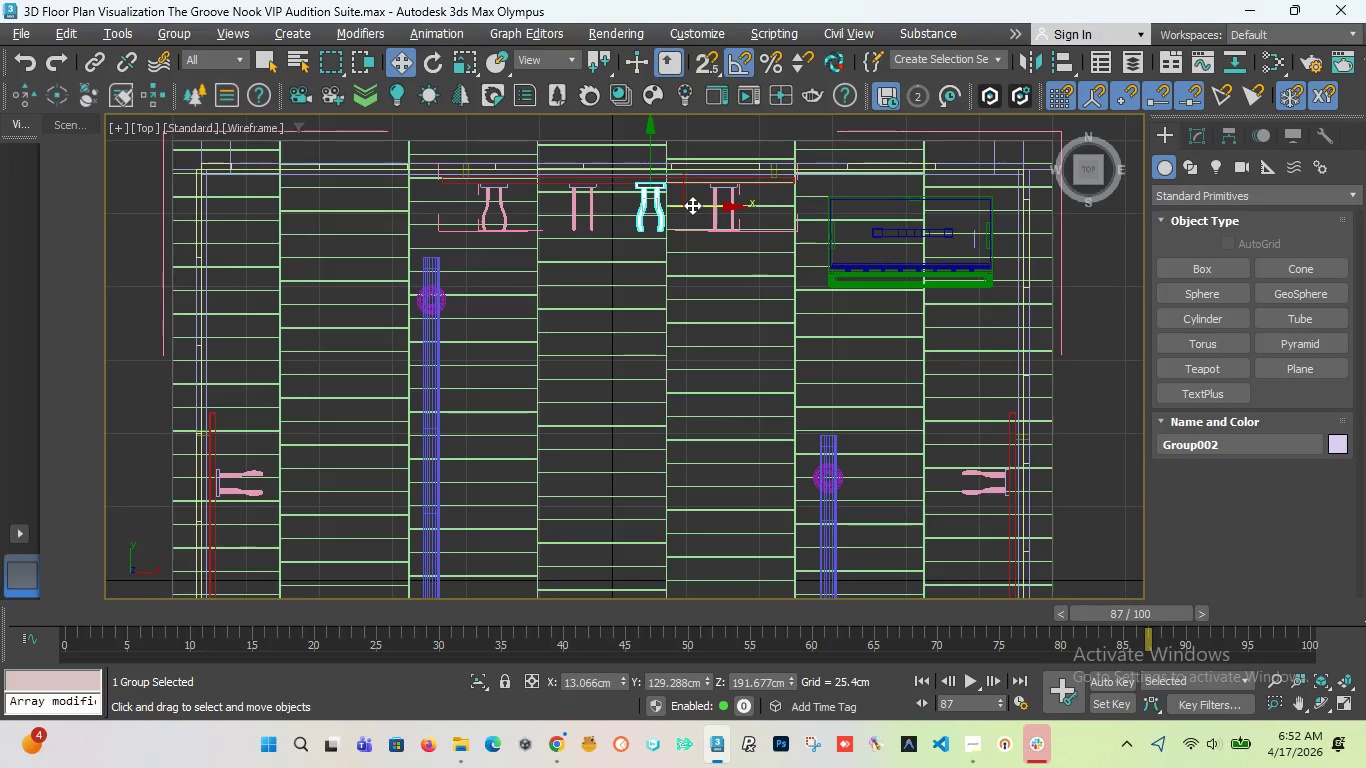 
left_click_drag(start_coordinate=[692, 205], to_coordinate=[702, 207])
 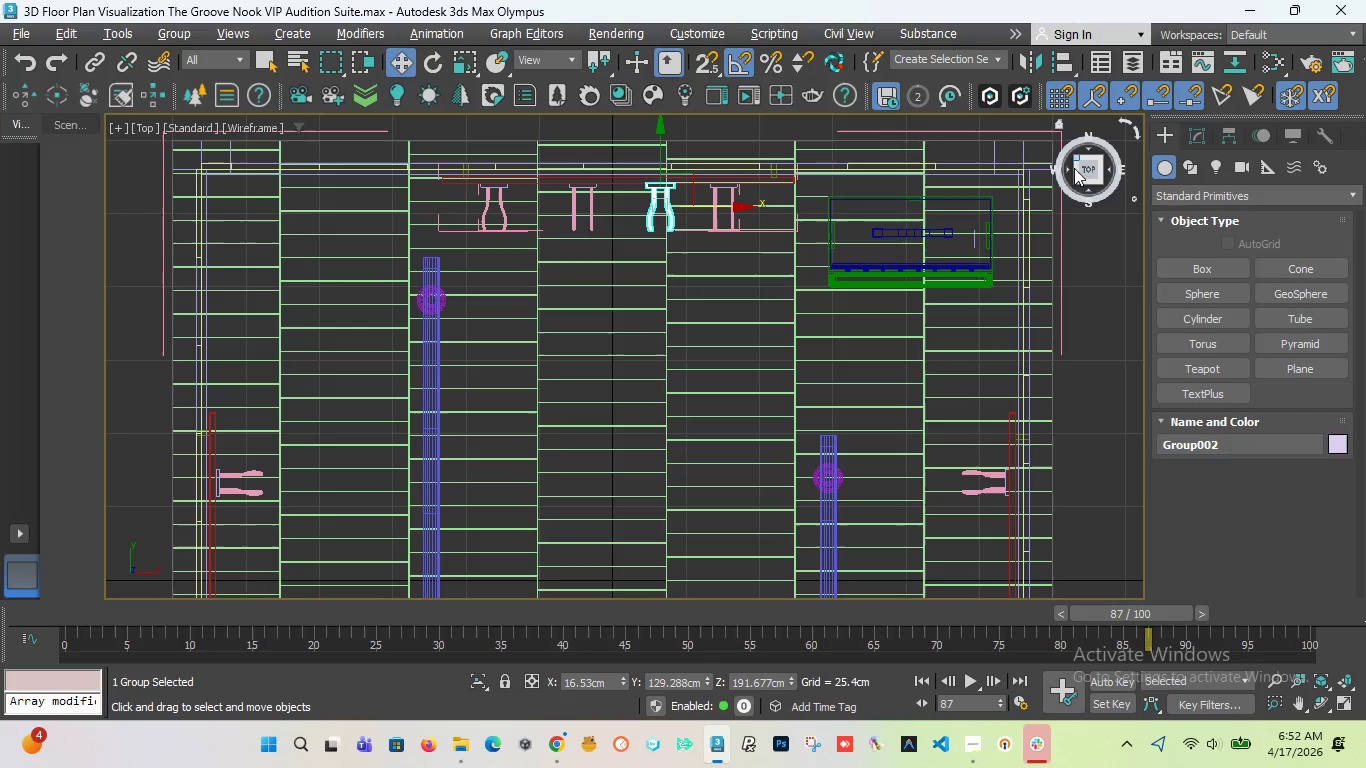 
left_click_drag(start_coordinate=[1083, 168], to_coordinate=[1059, 134])
 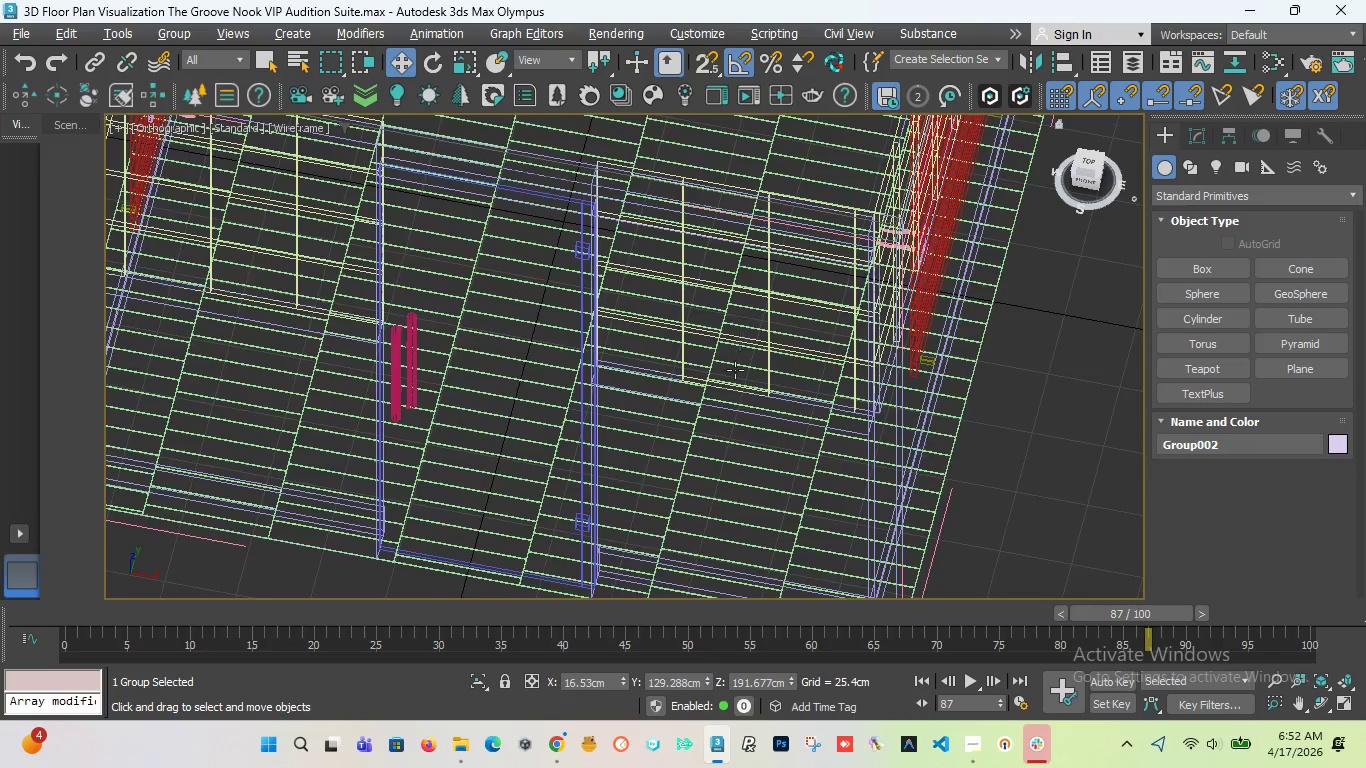 
scroll: coordinate [734, 370], scroll_direction: down, amount: 5.0
 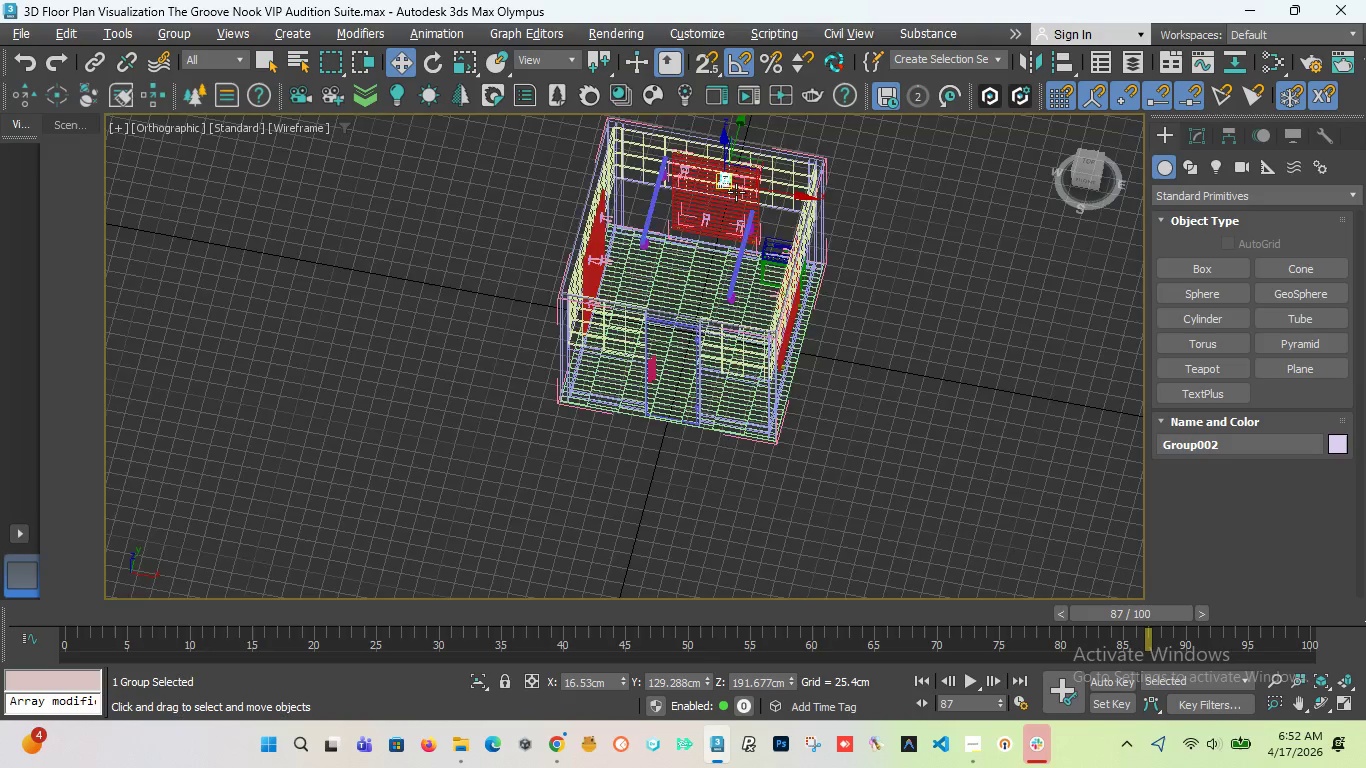 
scroll: coordinate [747, 223], scroll_direction: up, amount: 4.0
 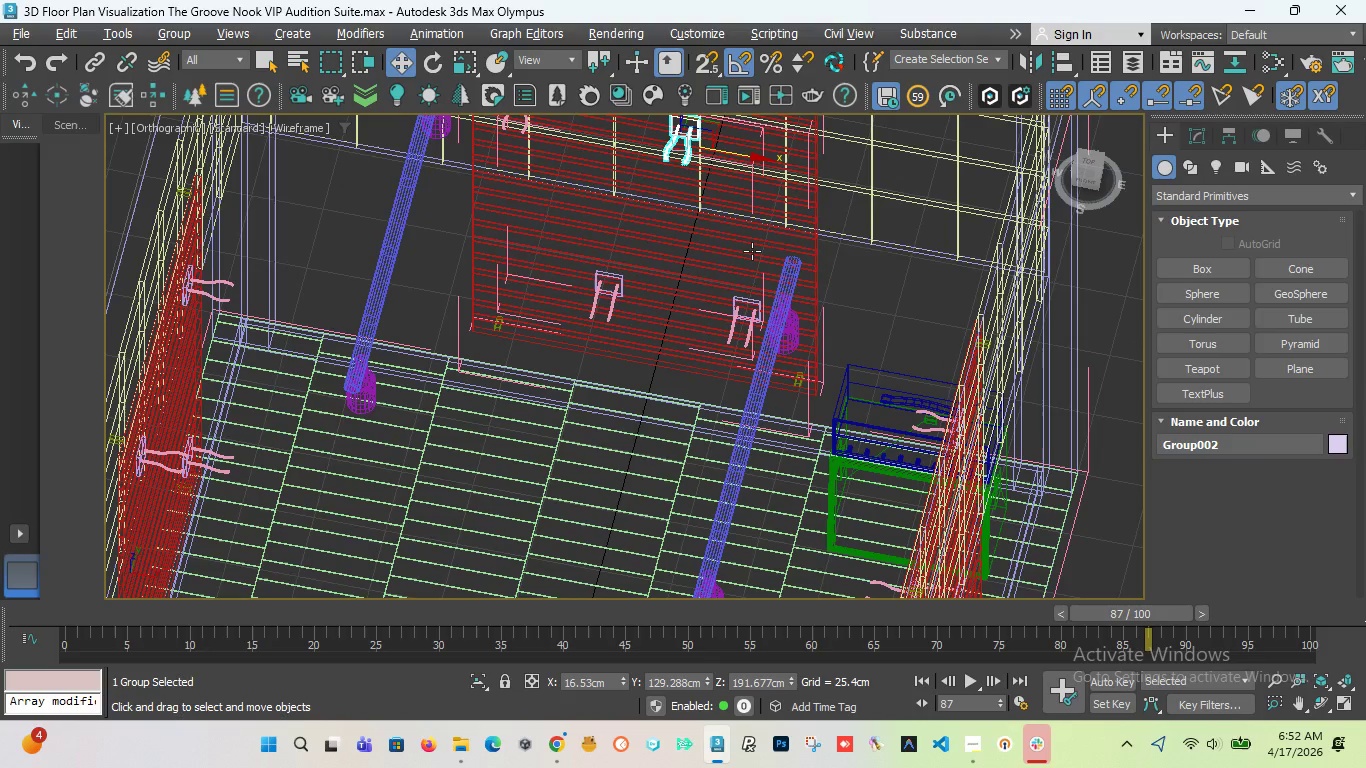 
key(F)
 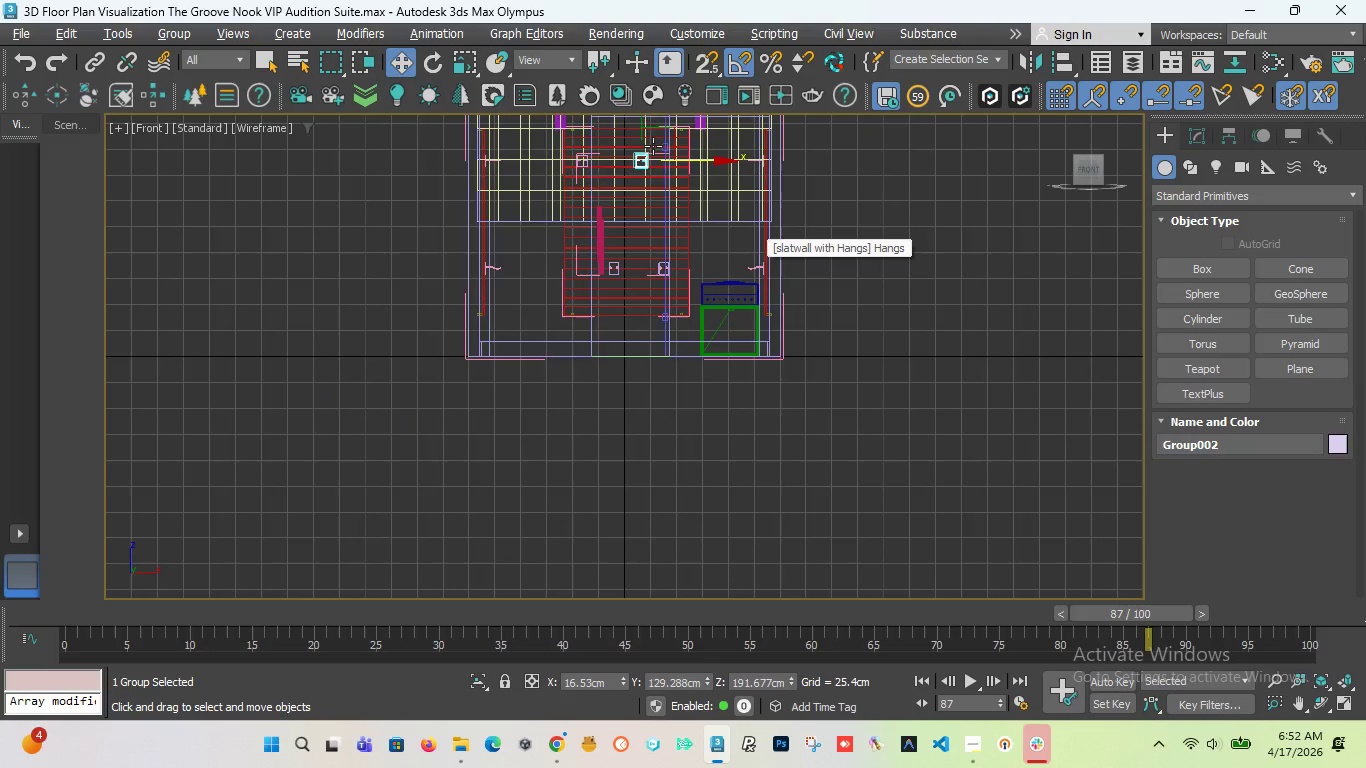 
scroll: coordinate [647, 140], scroll_direction: up, amount: 2.0
 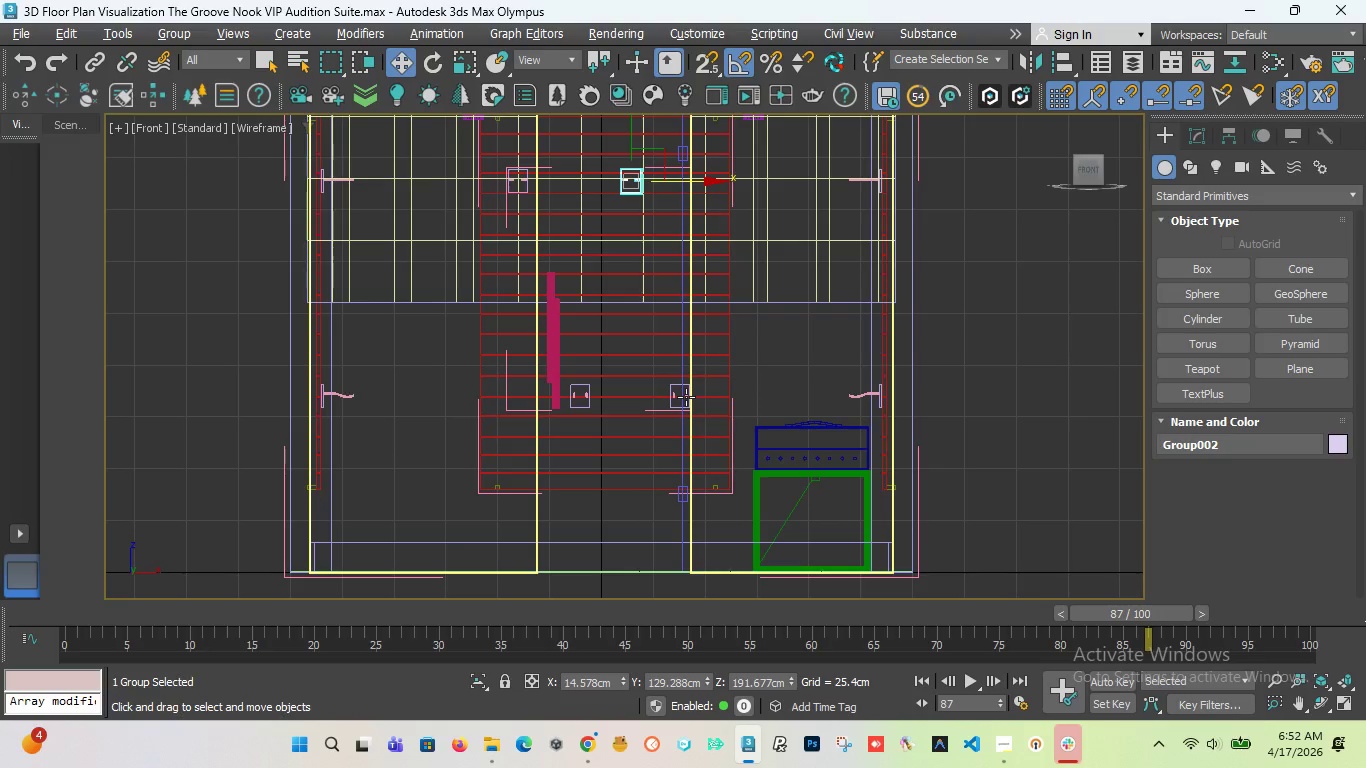 
wait(5.43)
 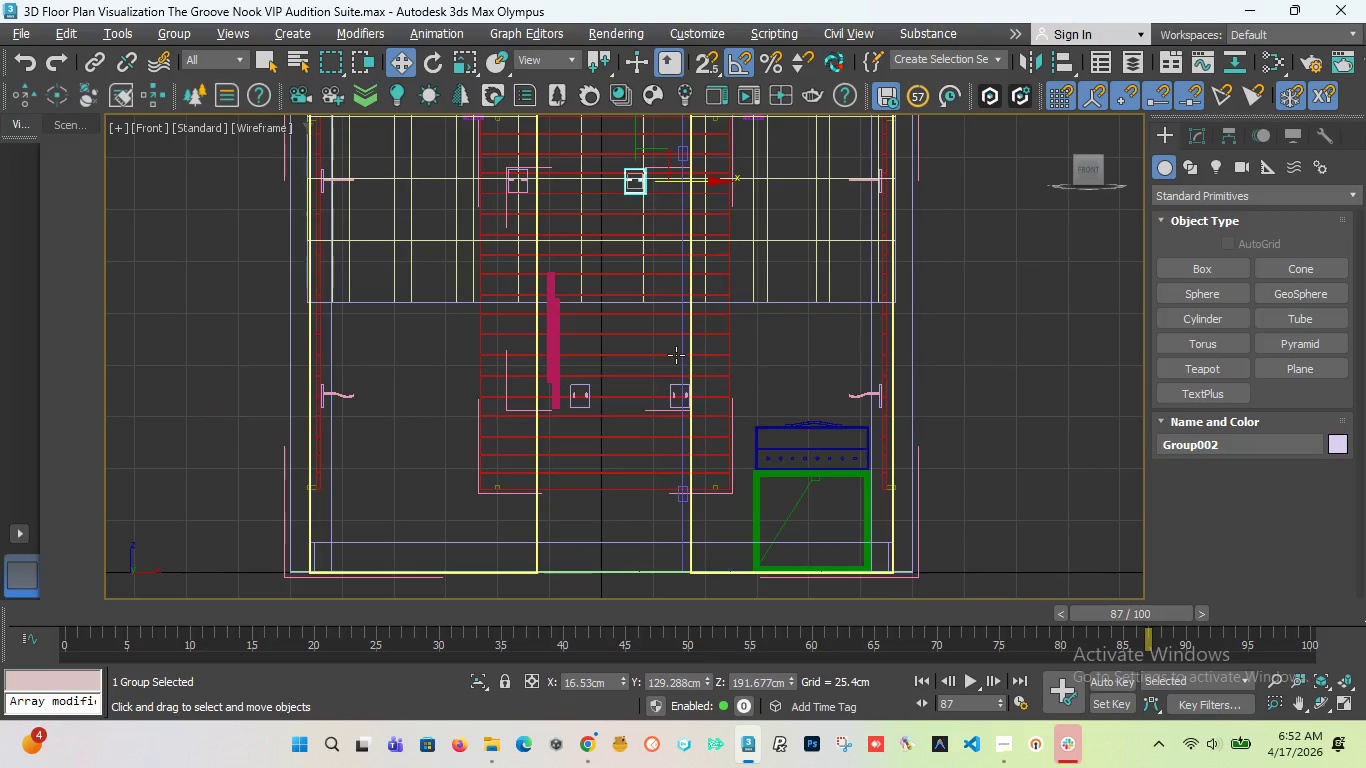 
left_click_drag(start_coordinate=[1080, 168], to_coordinate=[1080, 184])
 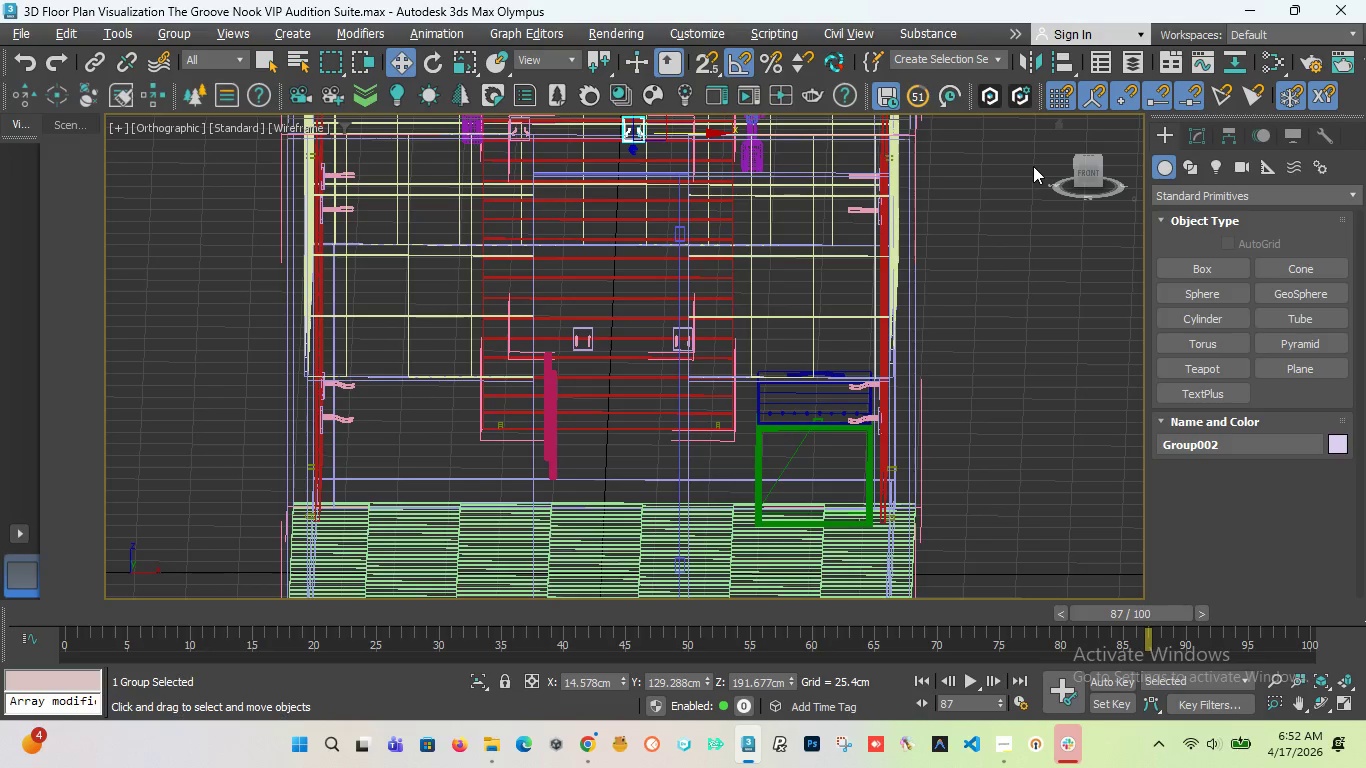 
key(T)
 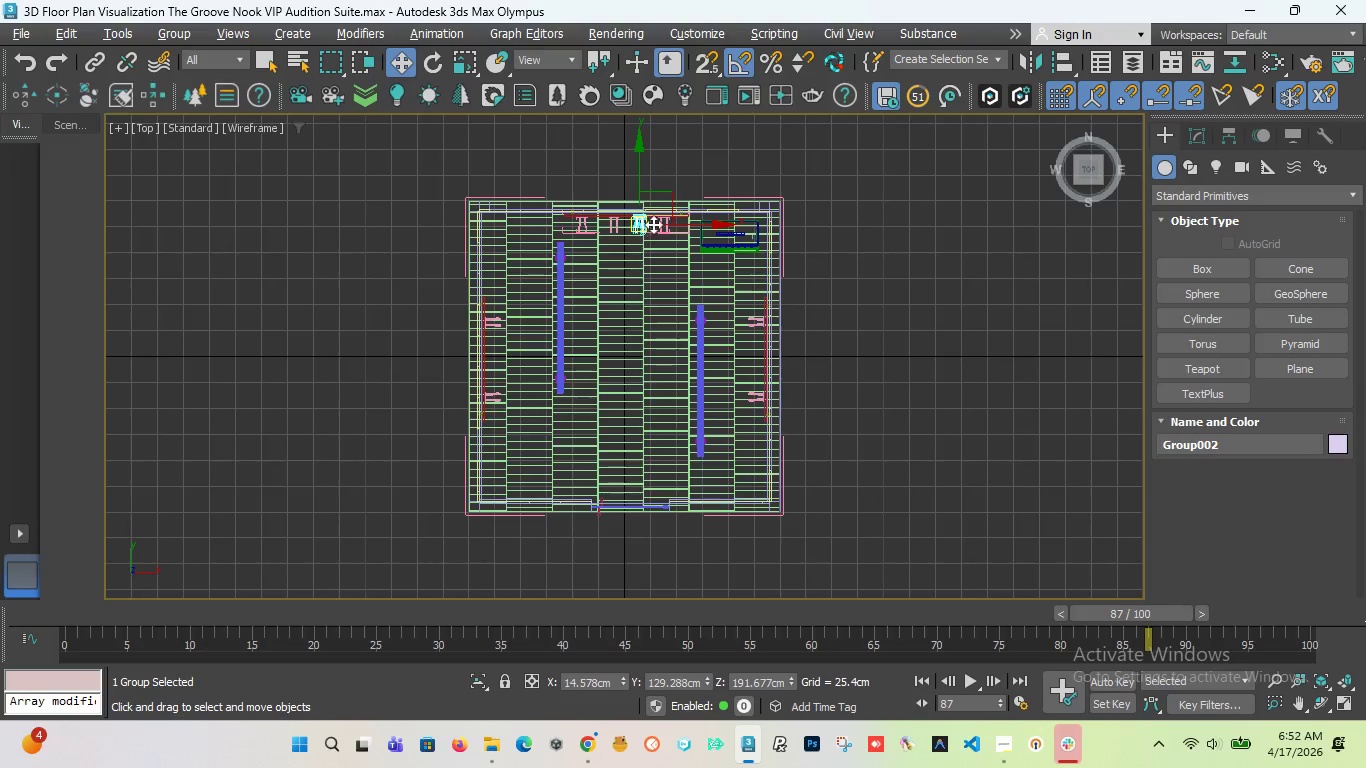 
scroll: coordinate [674, 219], scroll_direction: up, amount: 6.0
 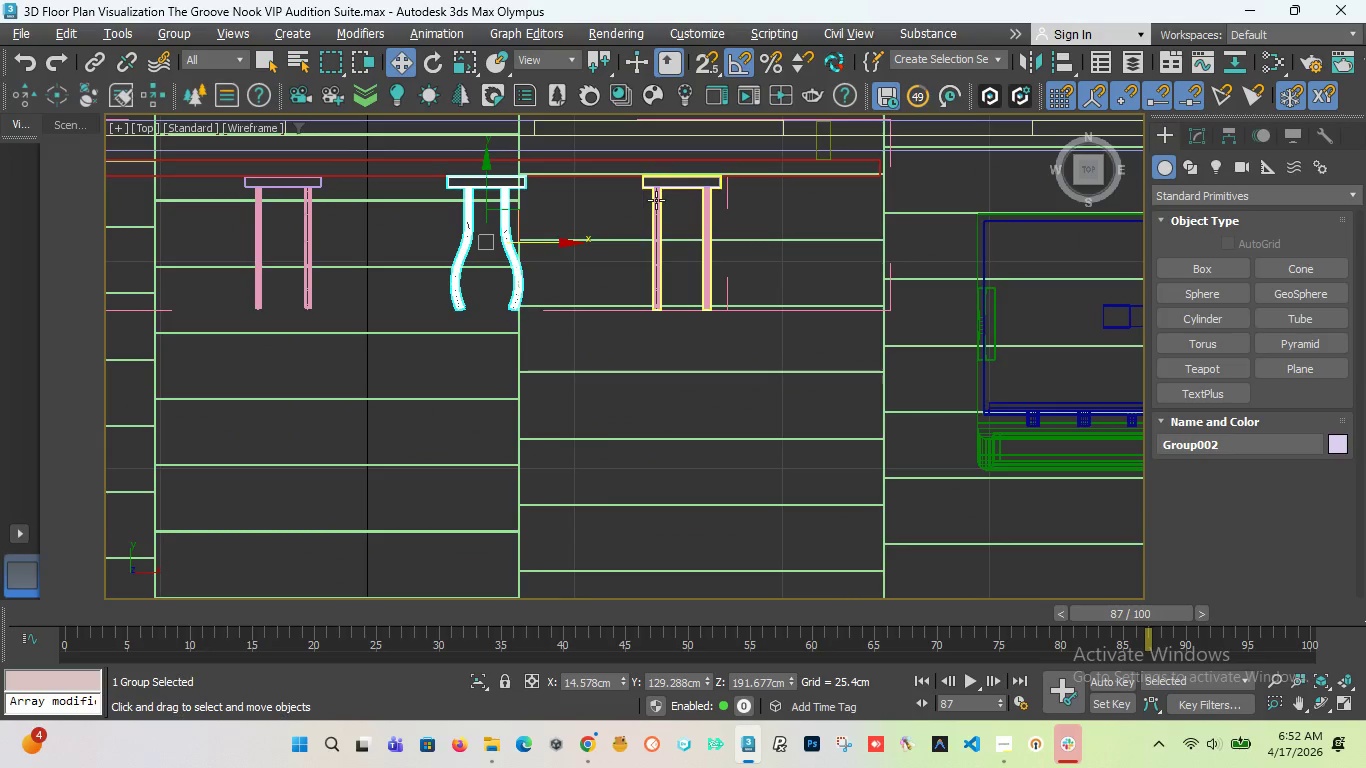 
left_click([656, 200])
 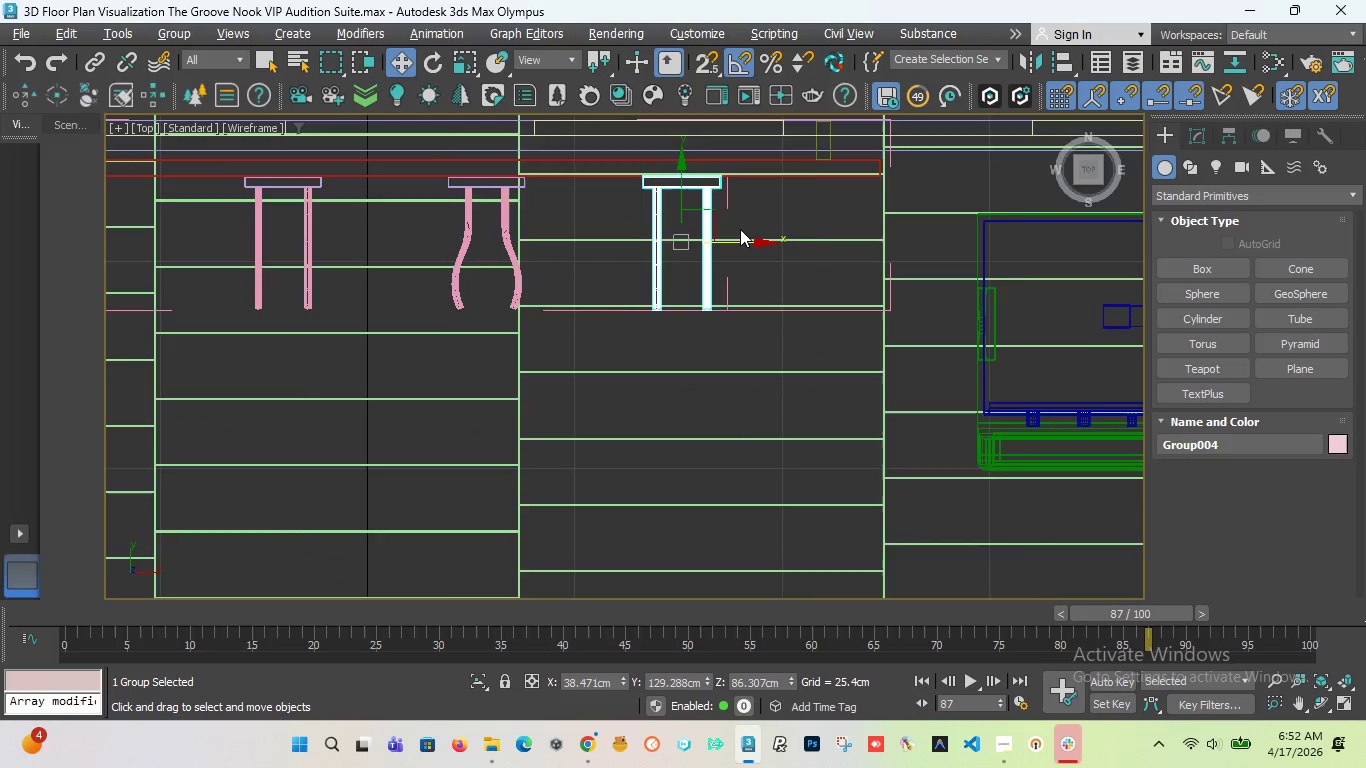 
scroll: coordinate [740, 233], scroll_direction: down, amount: 2.0
 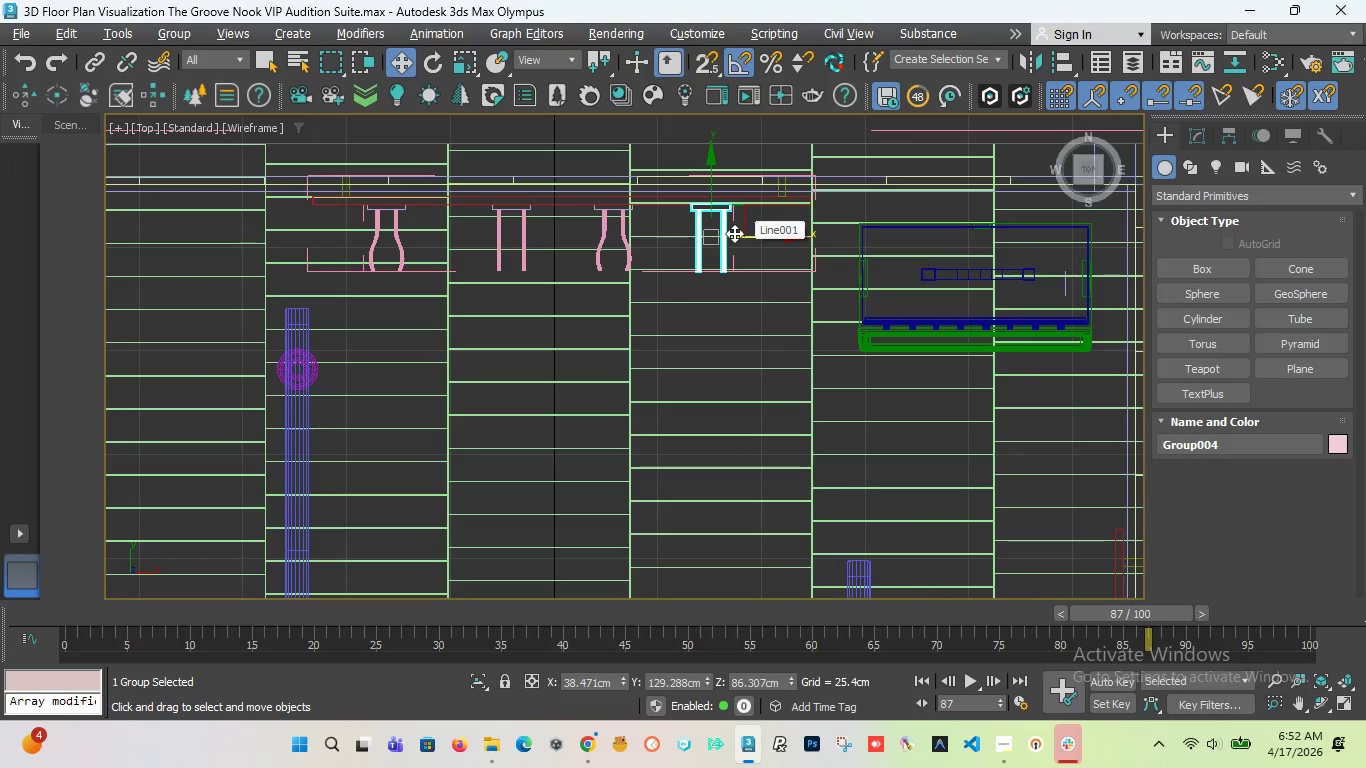 
scroll: coordinate [734, 233], scroll_direction: up, amount: 2.0
 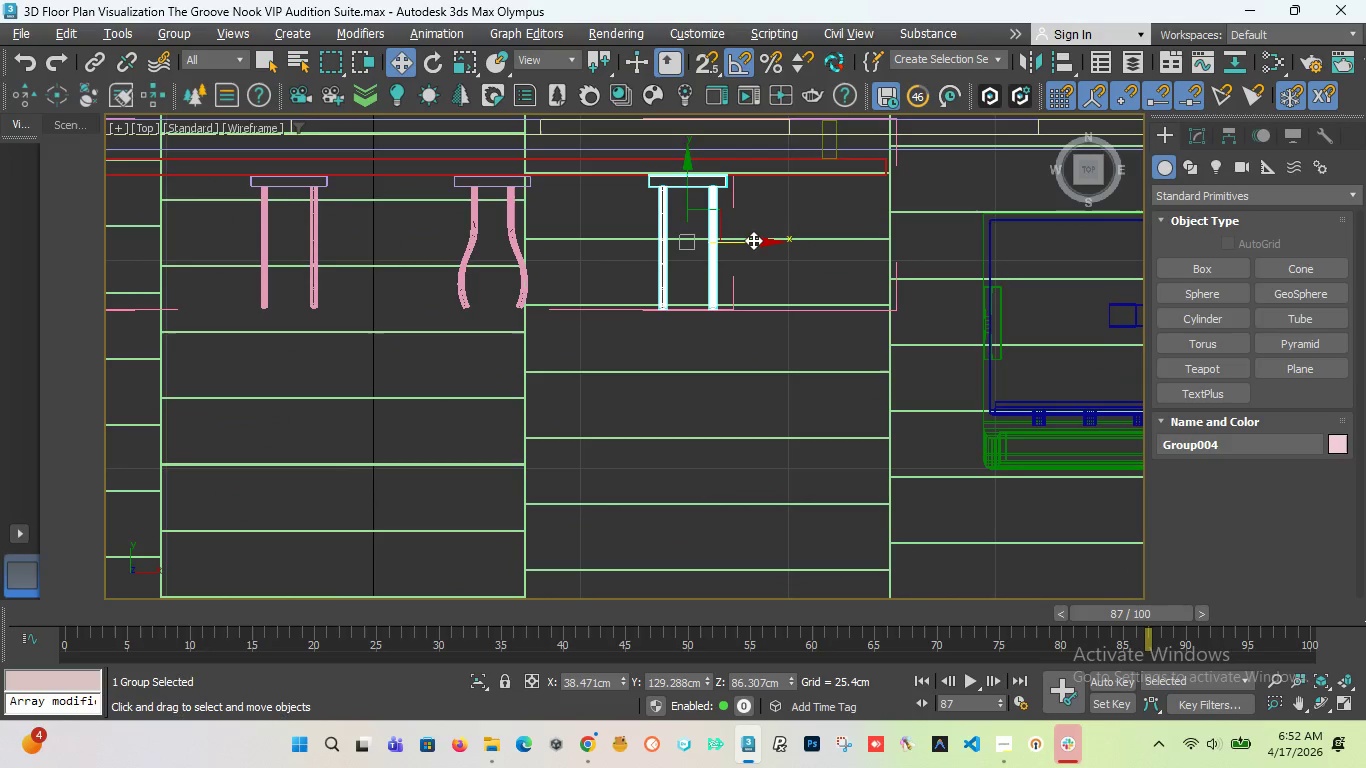 
left_click_drag(start_coordinate=[753, 240], to_coordinate=[778, 242])
 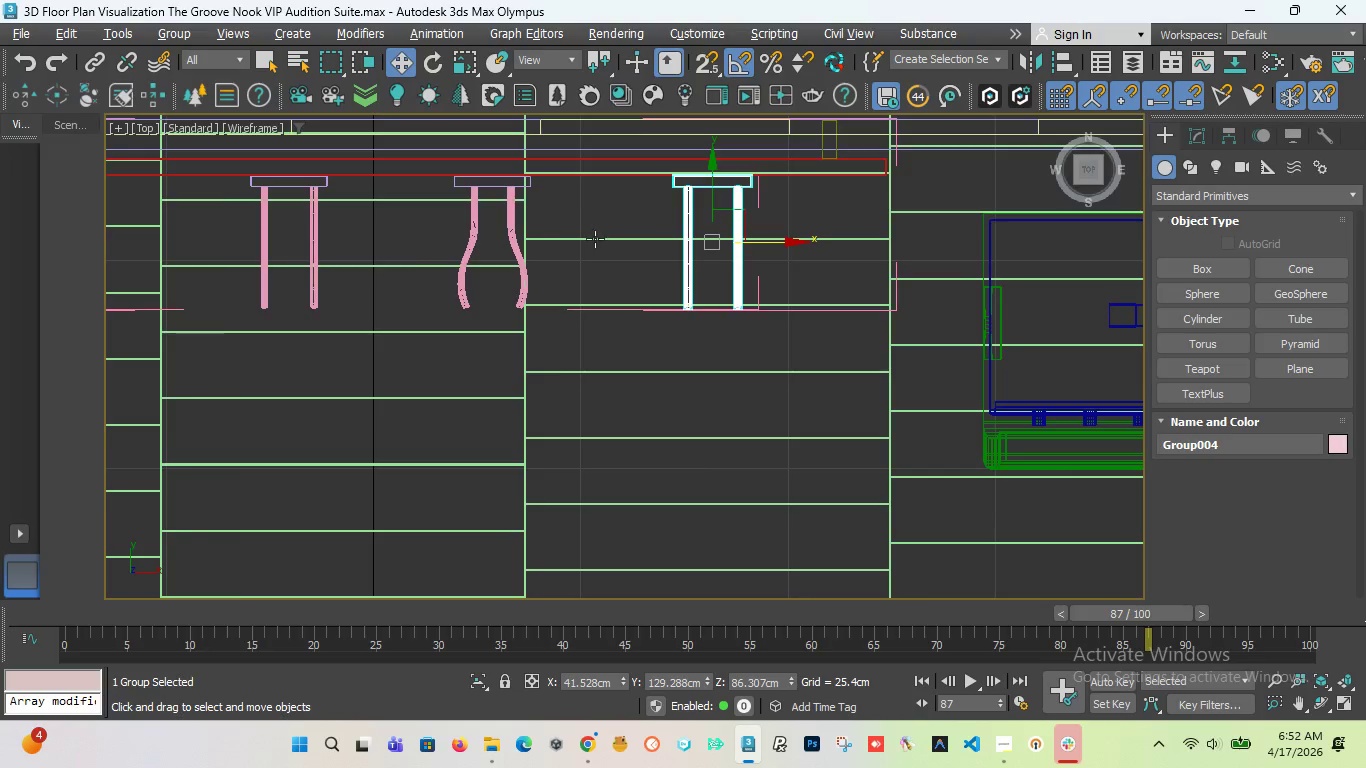 
scroll: coordinate [595, 241], scroll_direction: down, amount: 2.0
 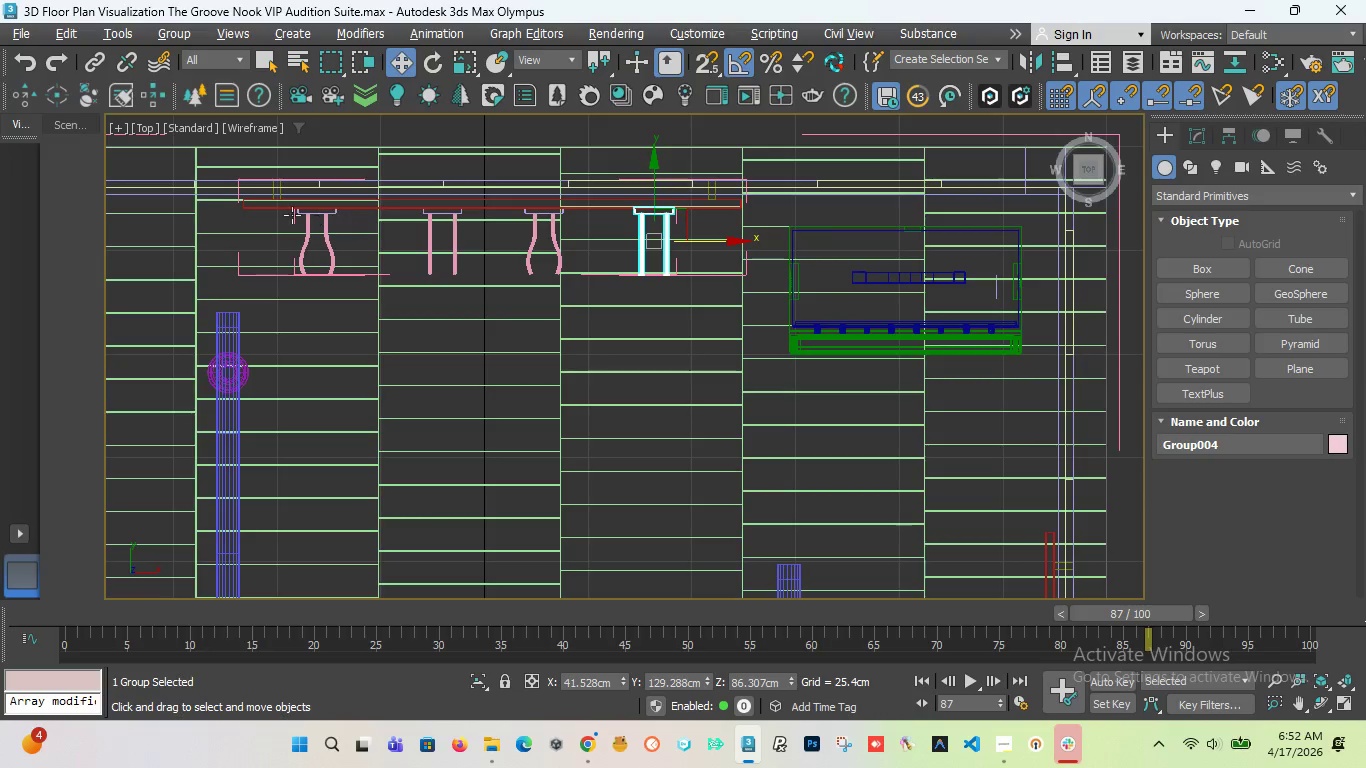 
scroll: coordinate [290, 214], scroll_direction: up, amount: 1.0
 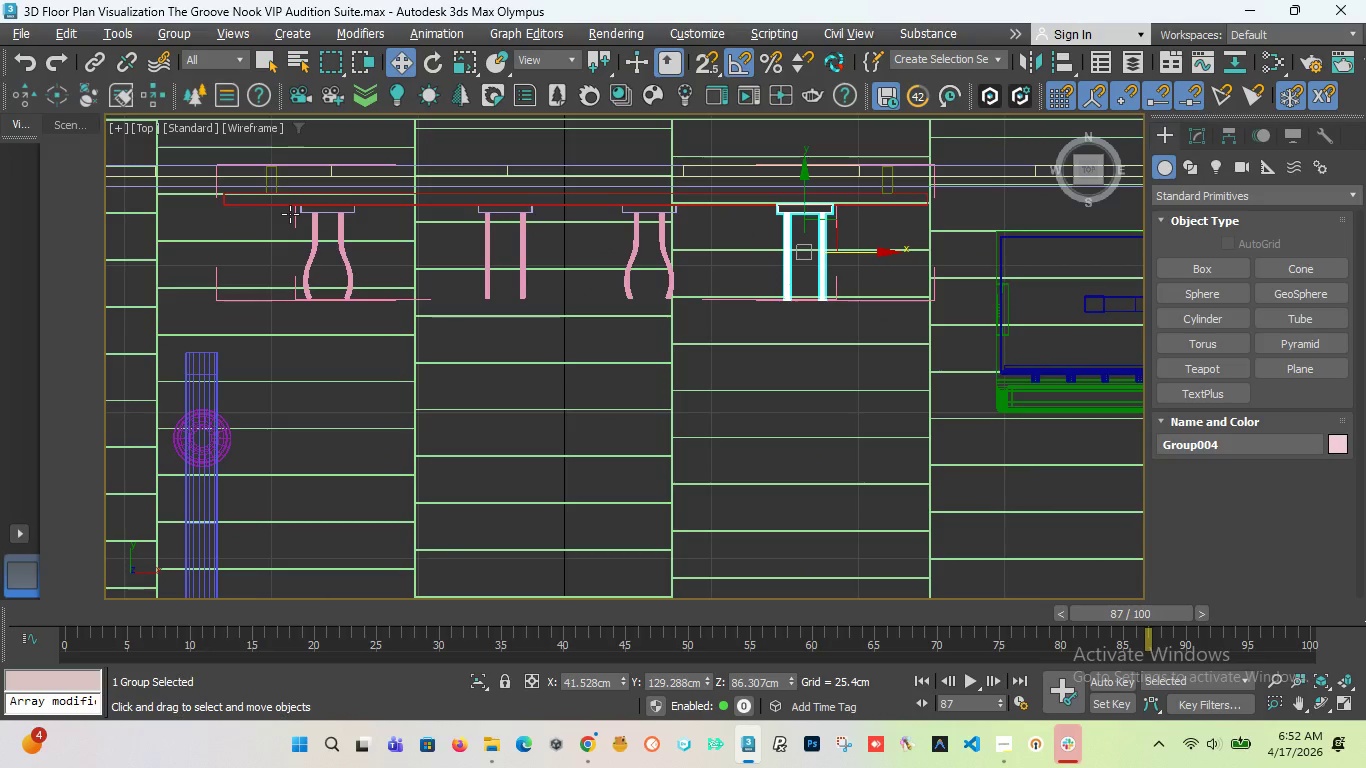 
scroll: coordinate [342, 239], scroll_direction: down, amount: 7.0
 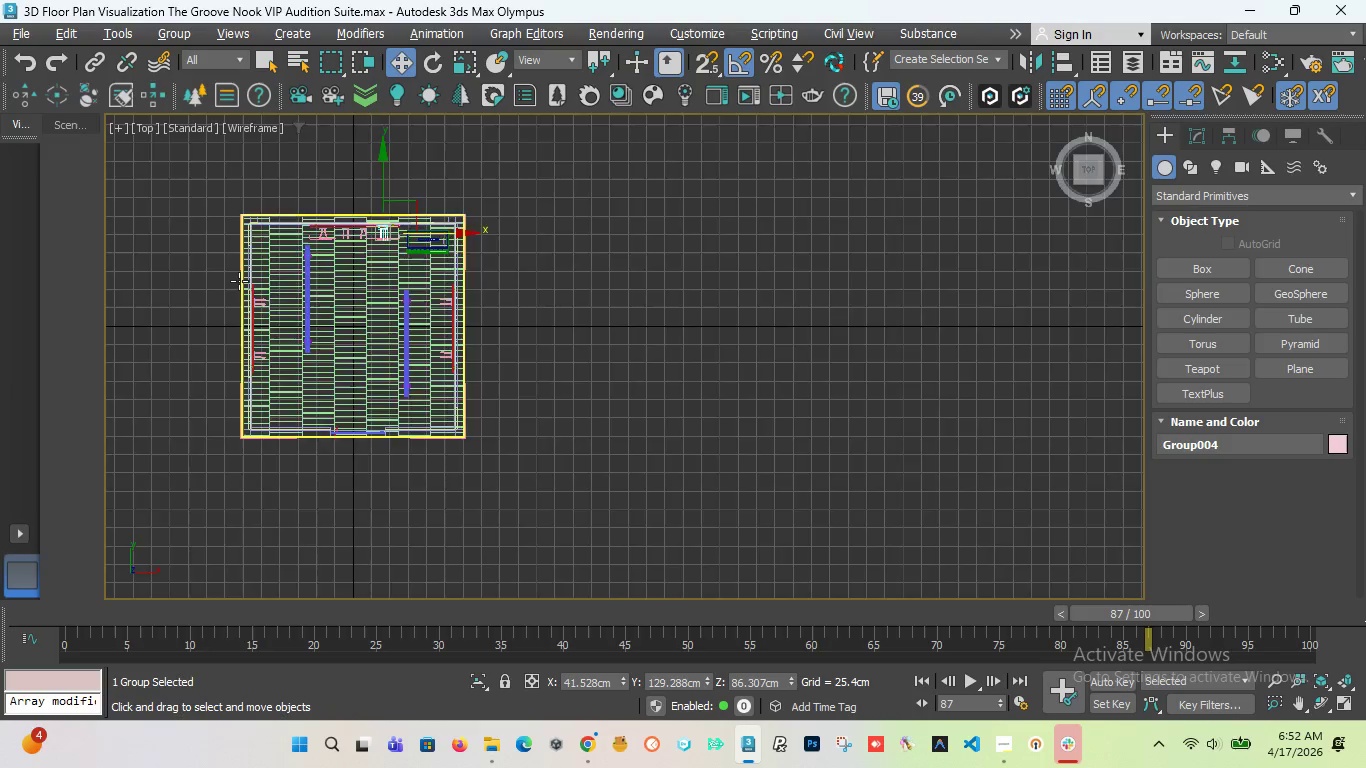 
scroll: coordinate [239, 281], scroll_direction: up, amount: 3.0
 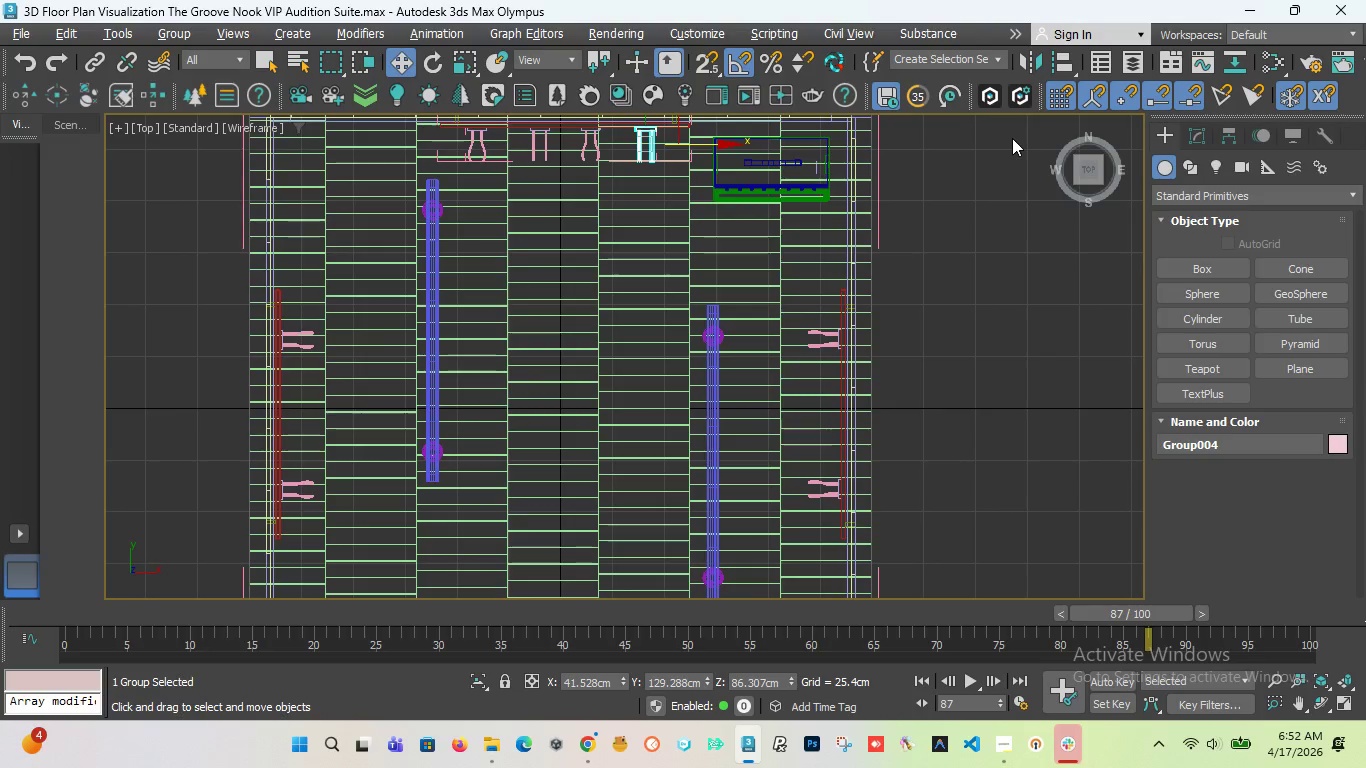 
key(F)
 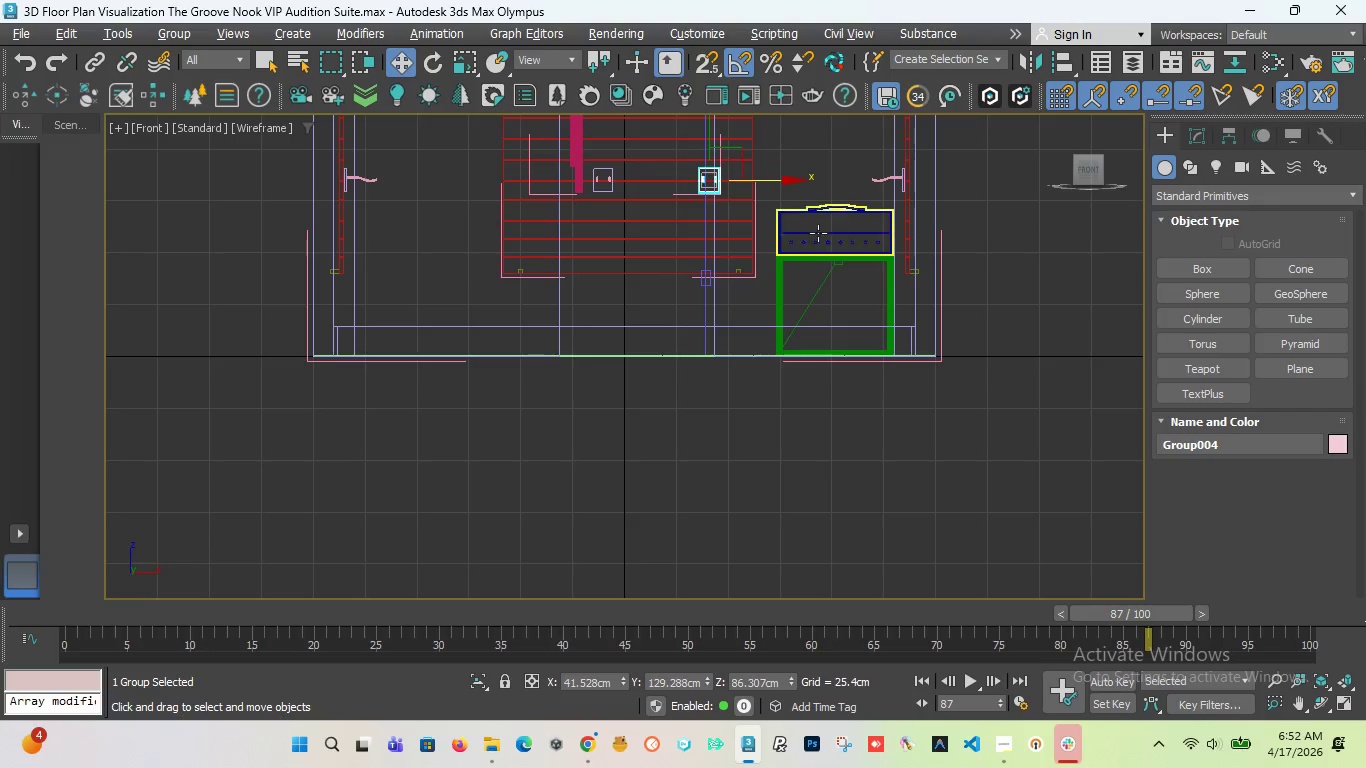 
scroll: coordinate [696, 202], scroll_direction: none, amount: 0.0
 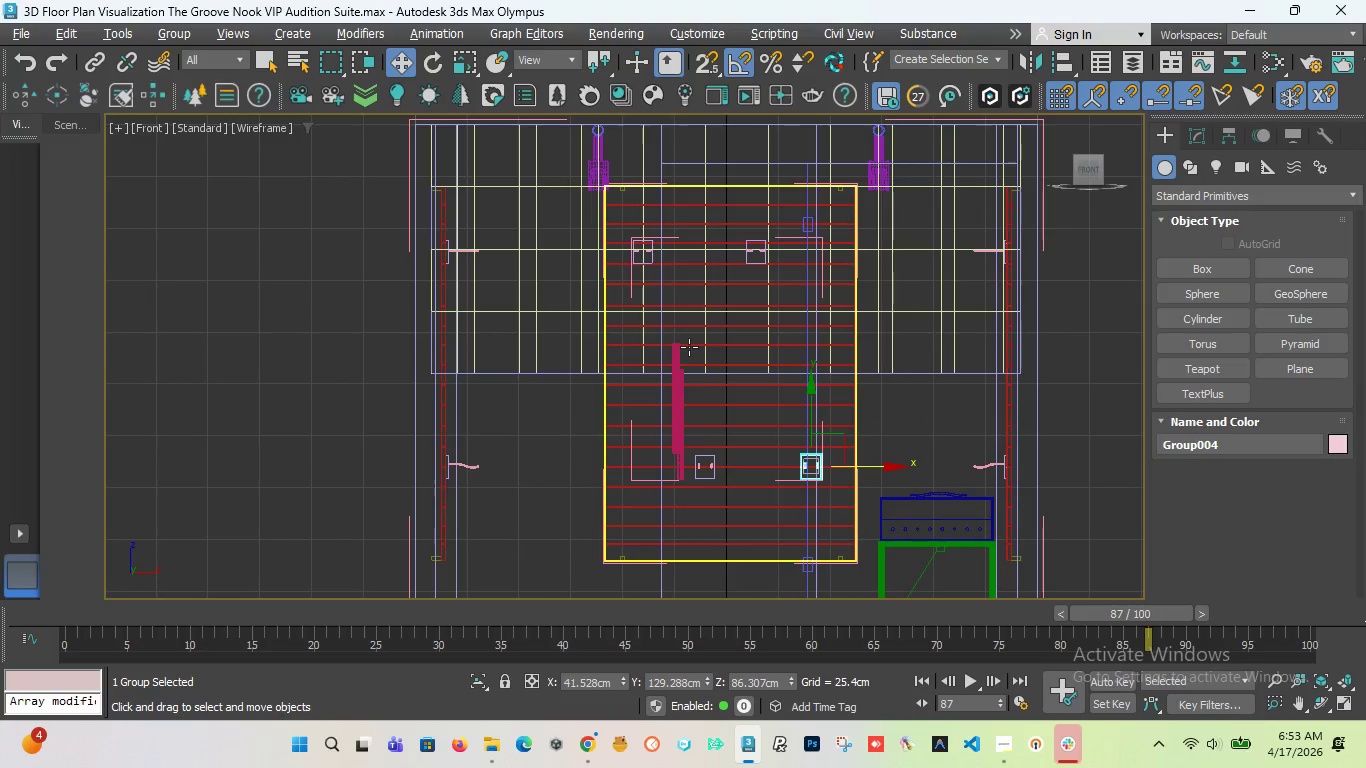 
wait(10.42)
 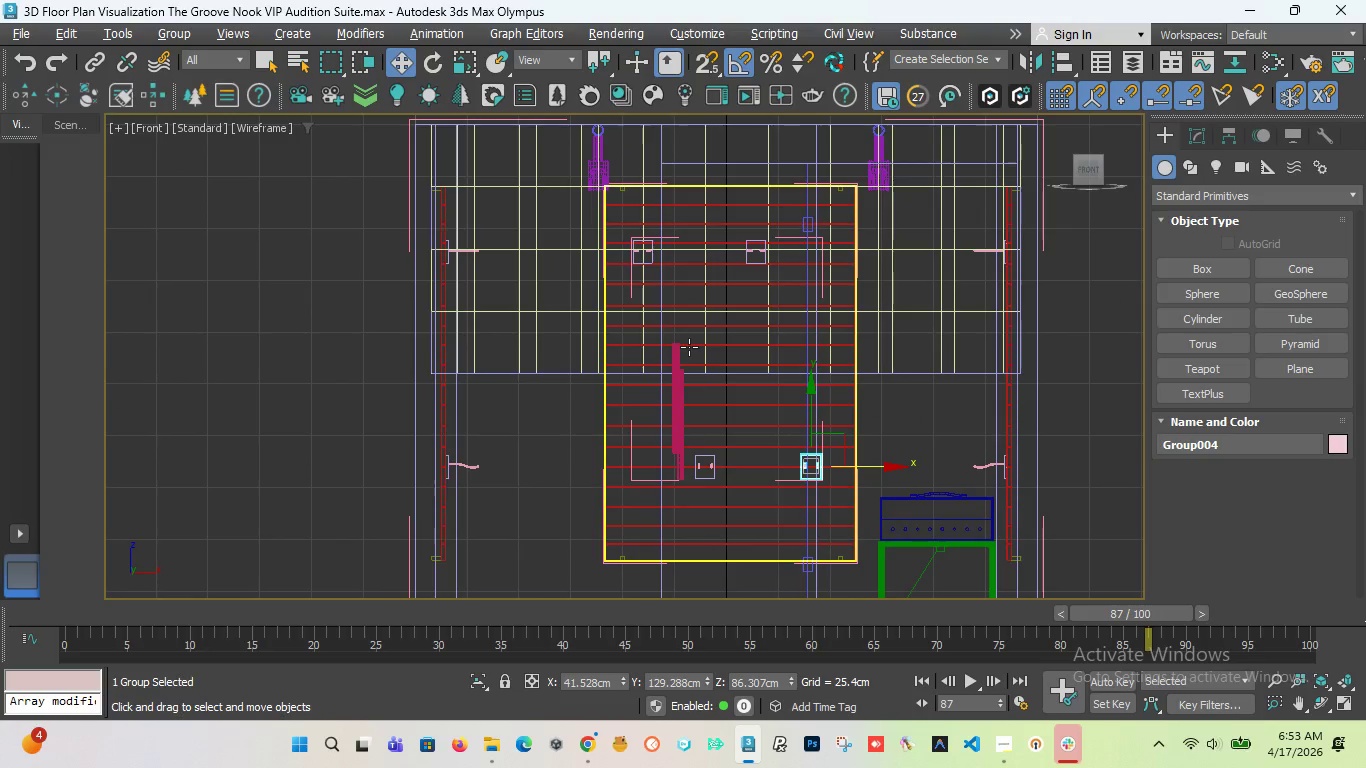 
left_click([988, 659])